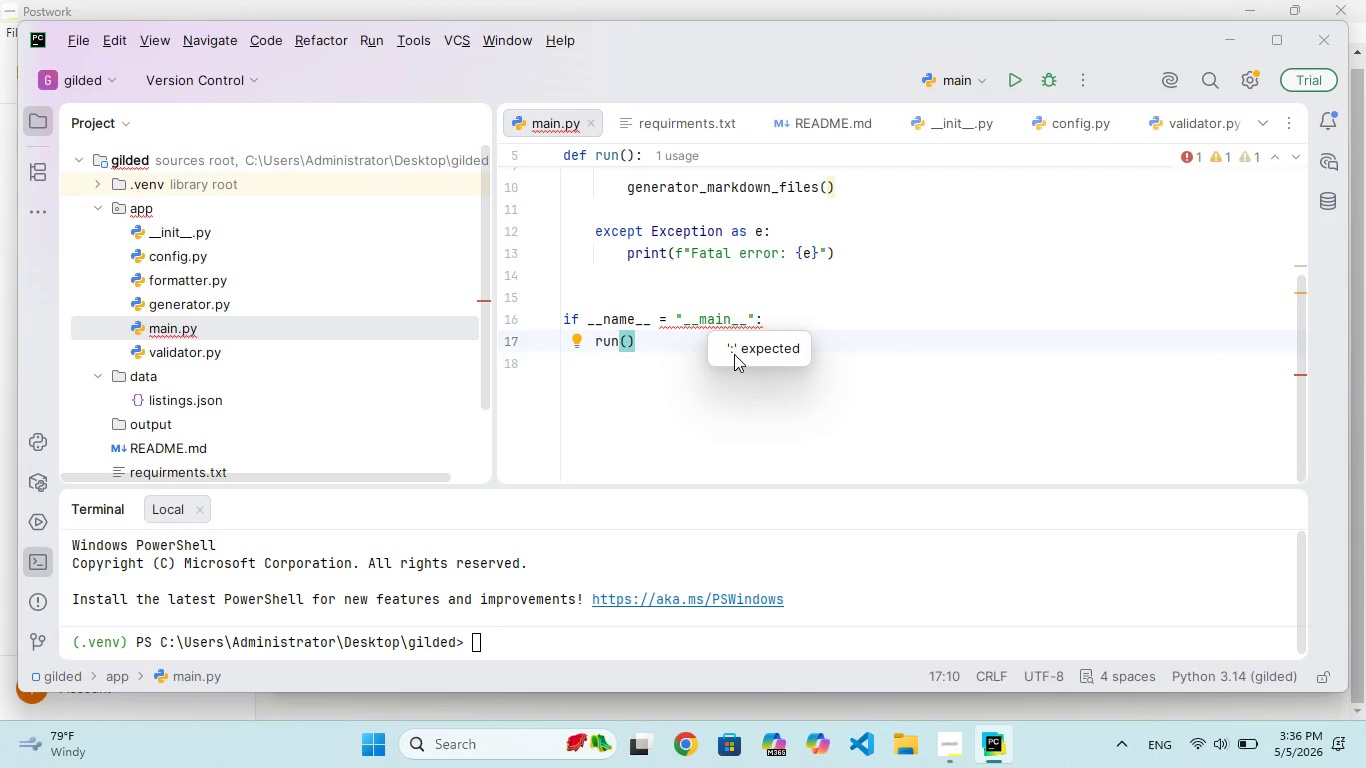 
triple_click([734, 354])
 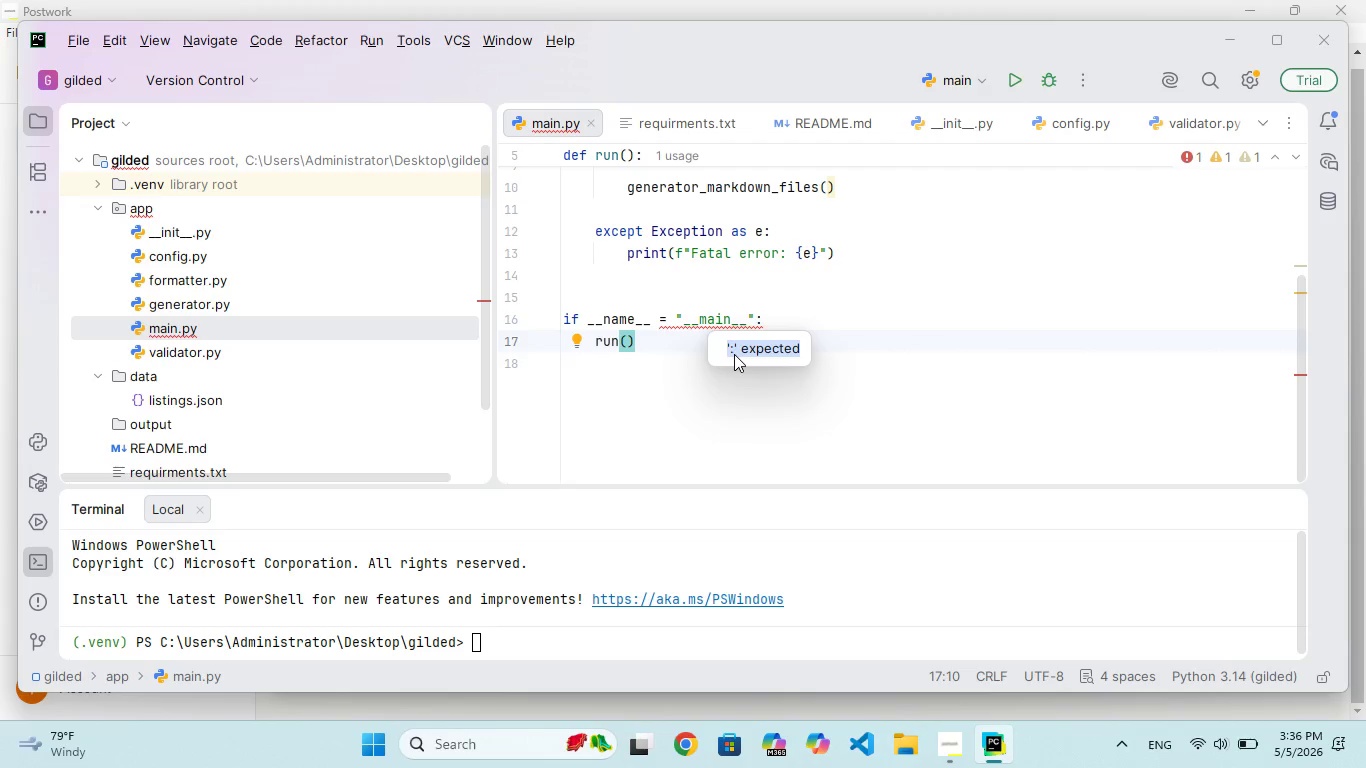 
left_click([734, 354])
 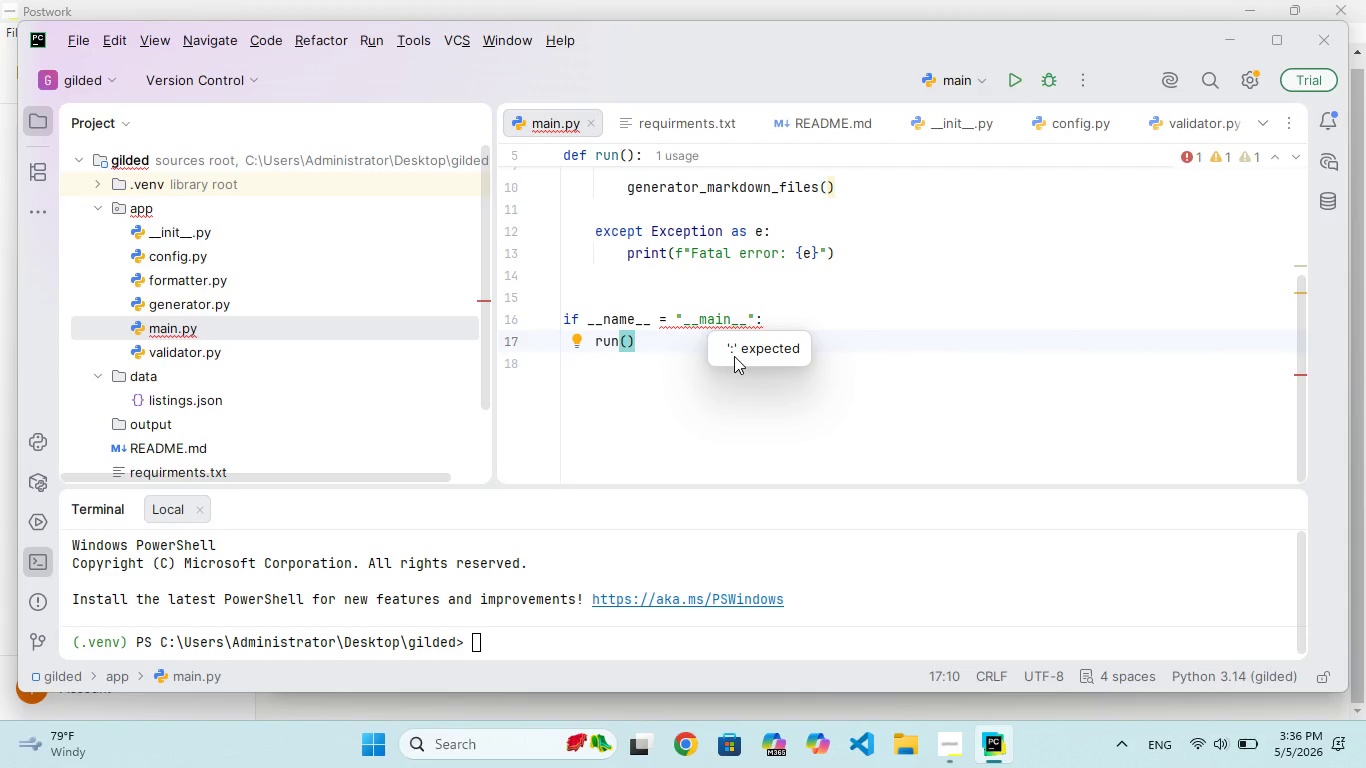 
wait(7.58)
 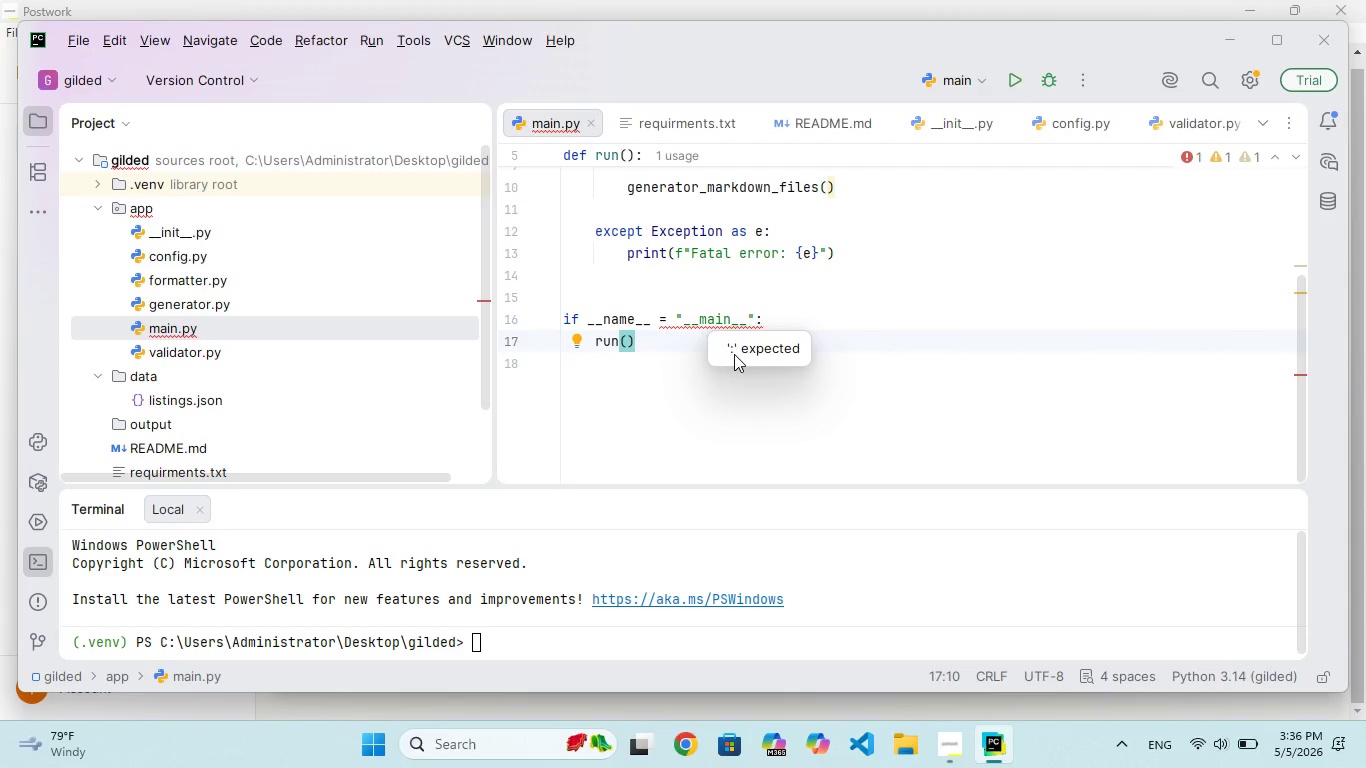 
left_click([803, 313])
 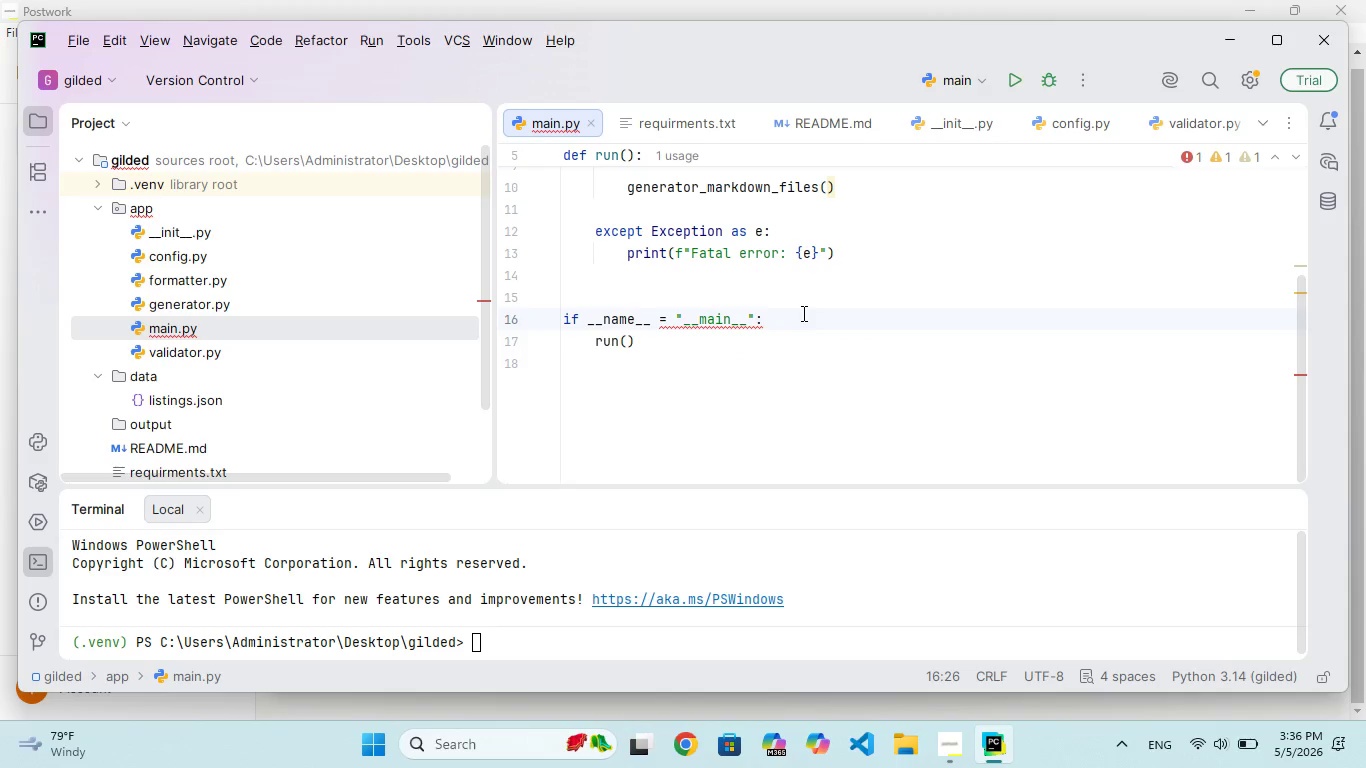 
key(Backspace)
 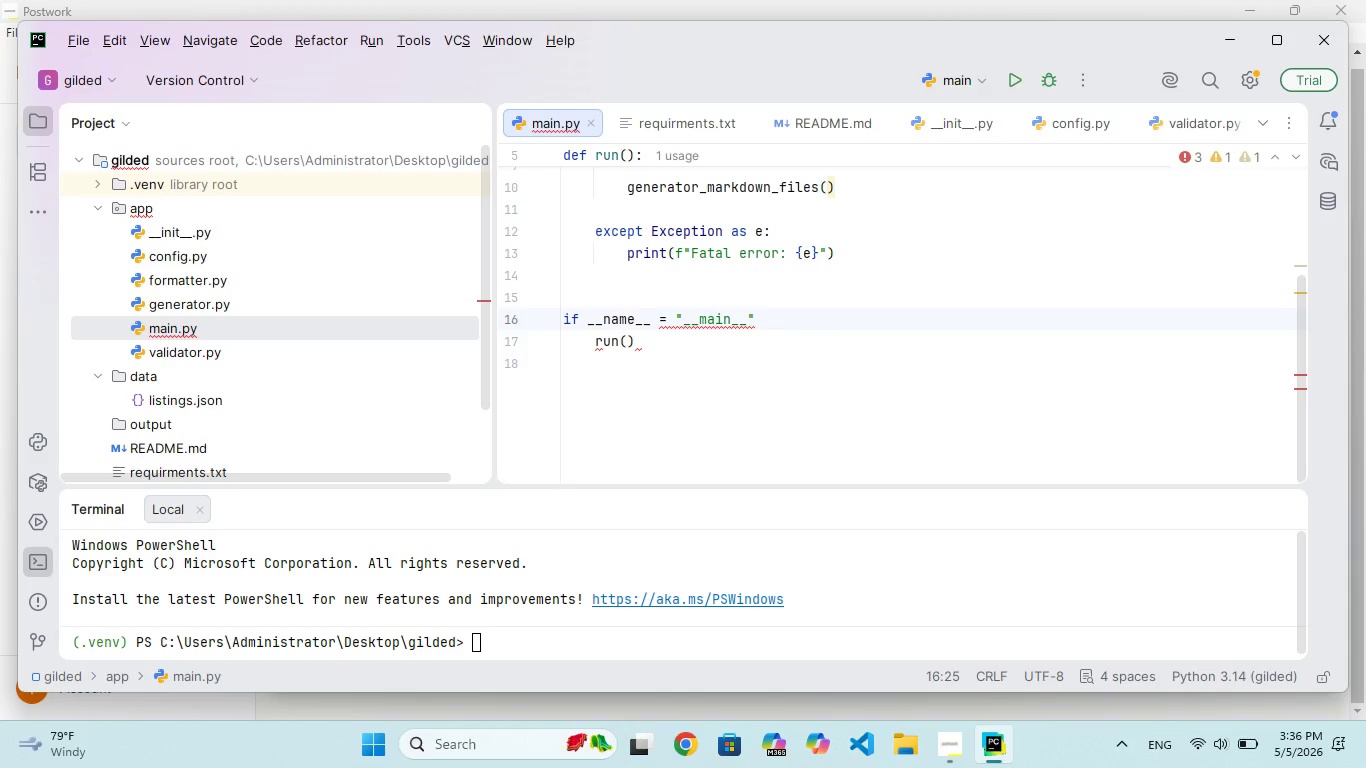 
key(Shift+Semicolon)
 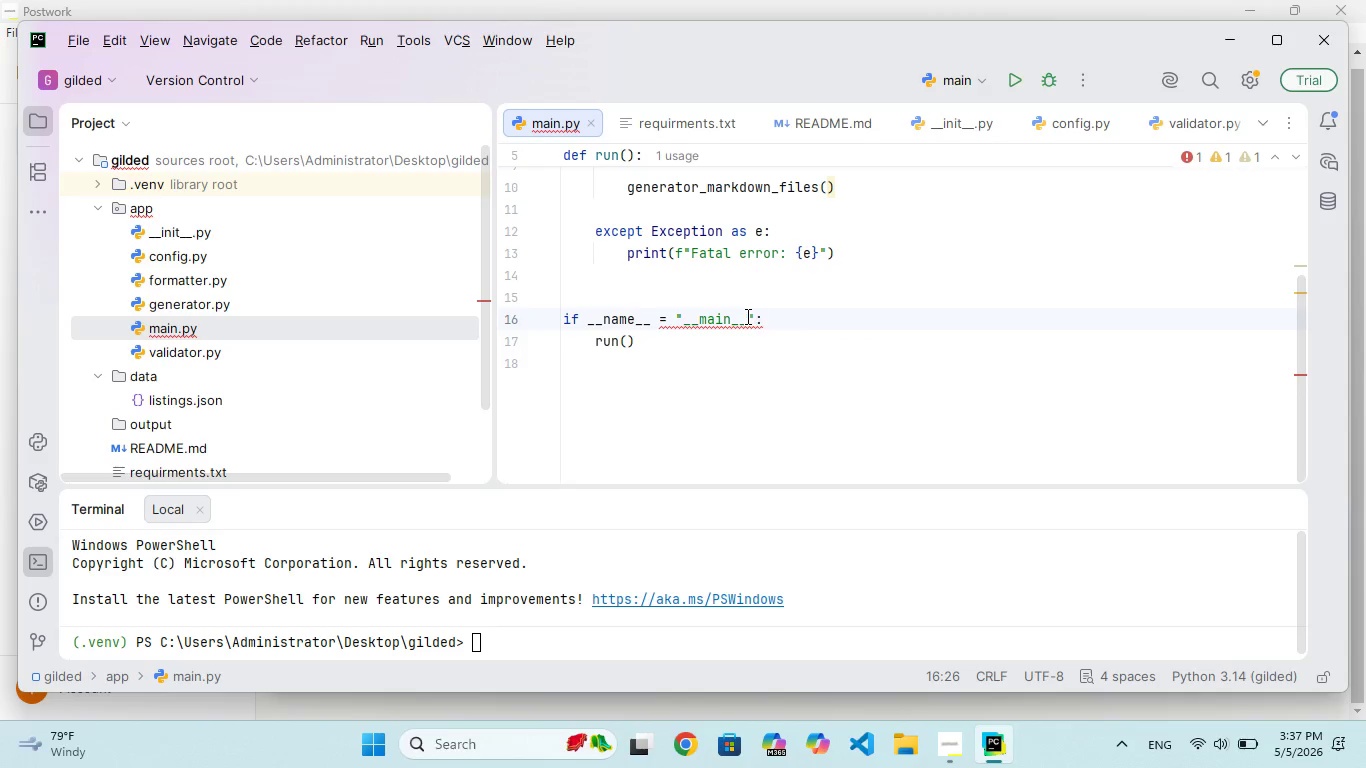 
wait(7.12)
 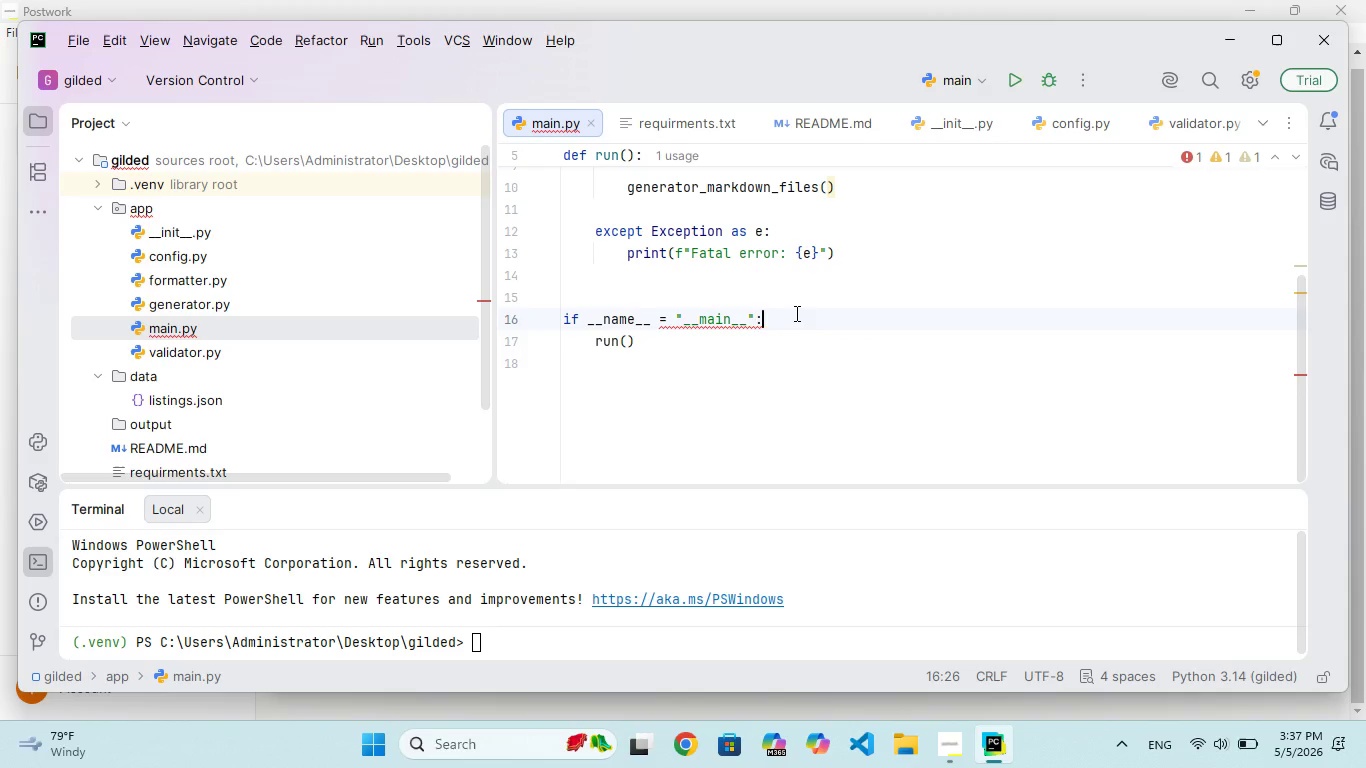 
left_click([672, 317])
 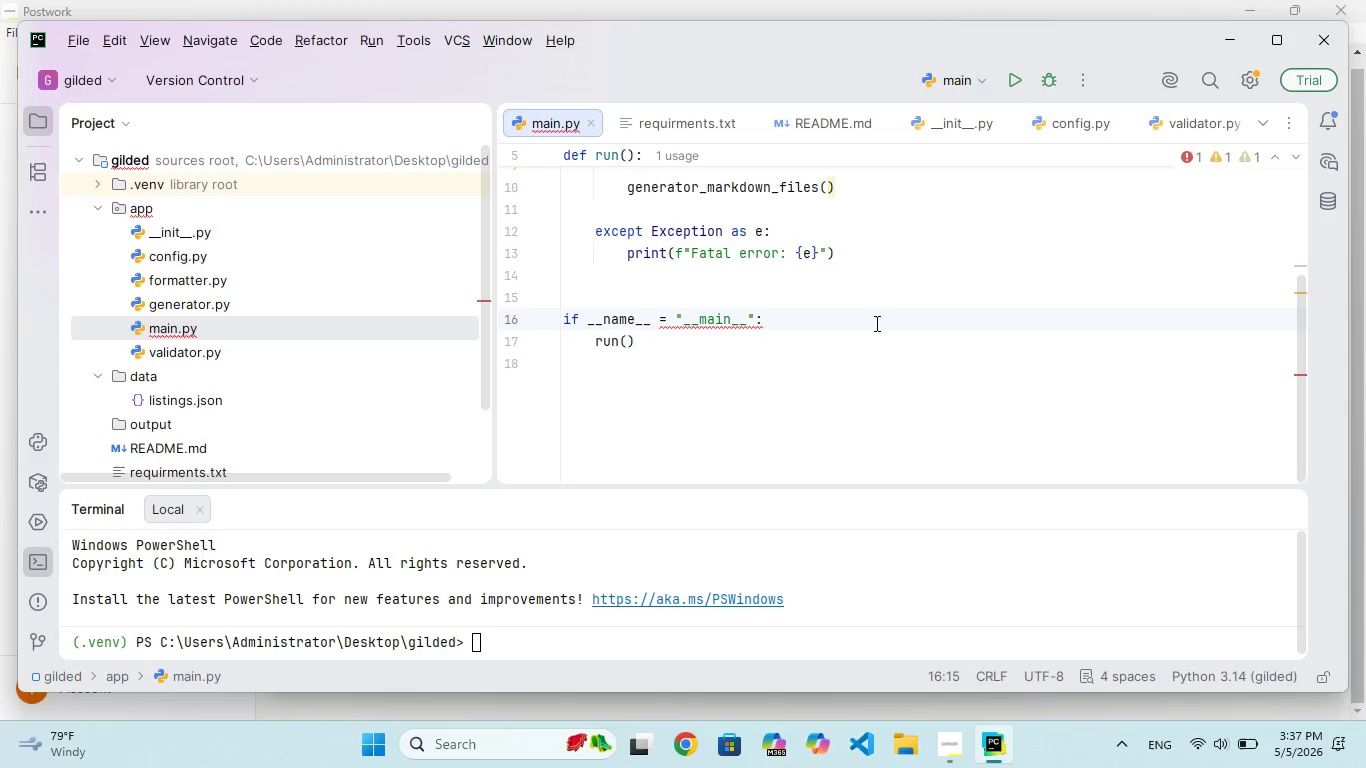 
double_click([875, 323])
 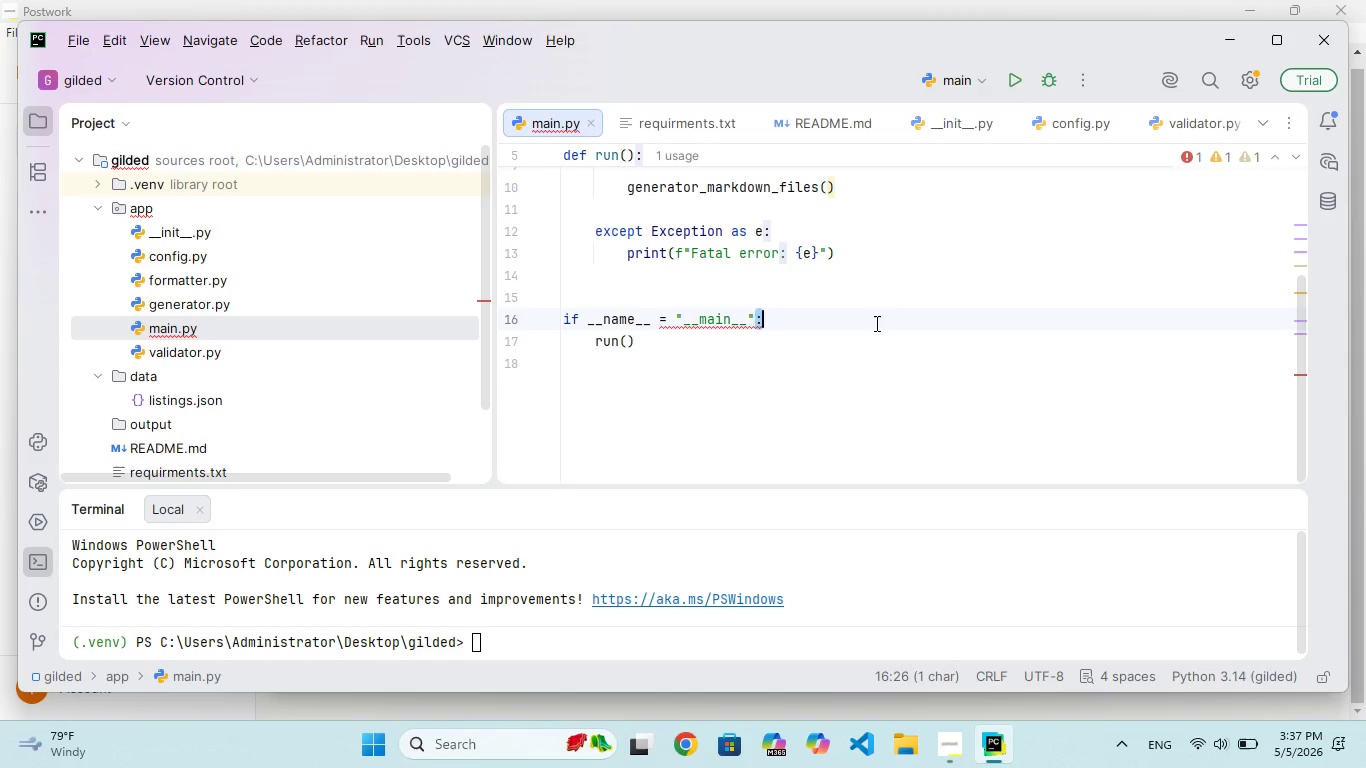 
hold_key(key=Backspace, duration=1.36)
 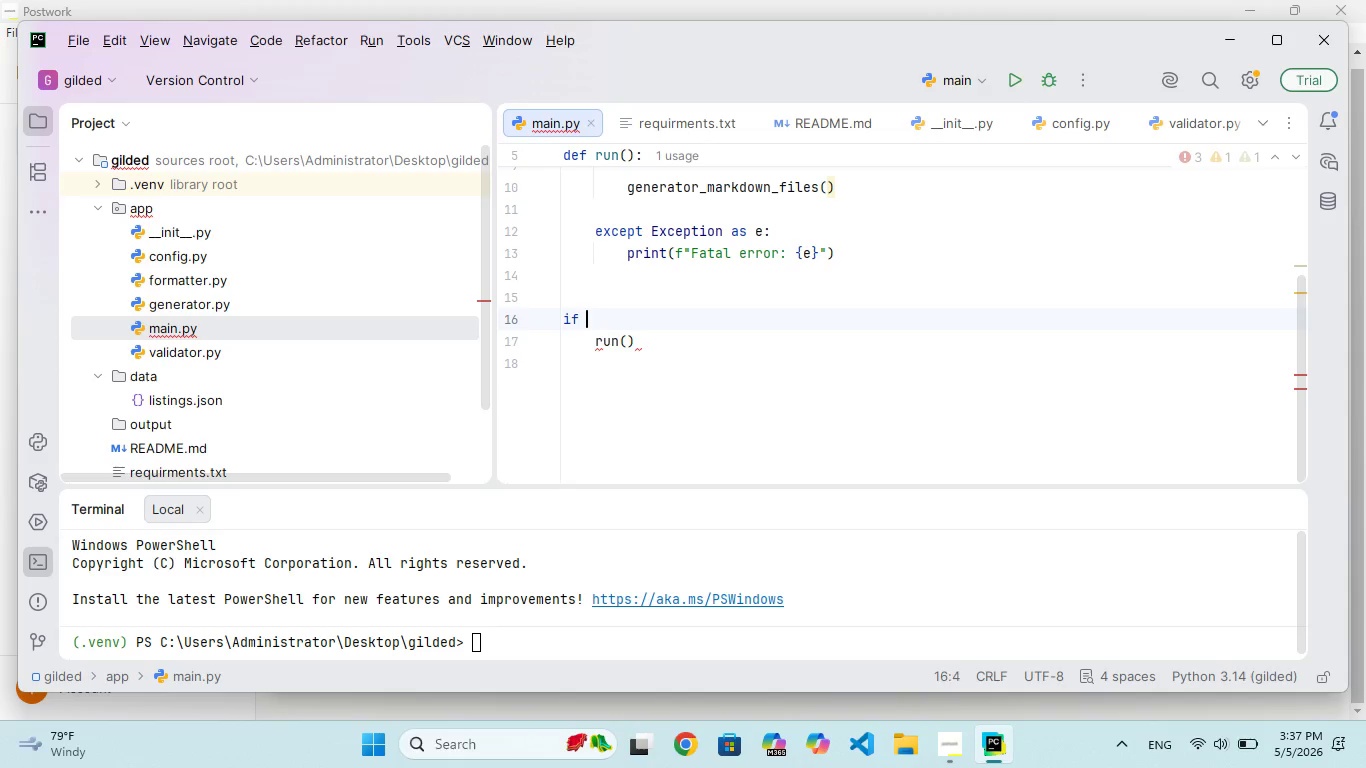 
hold_key(key=Backspace, duration=0.31)
 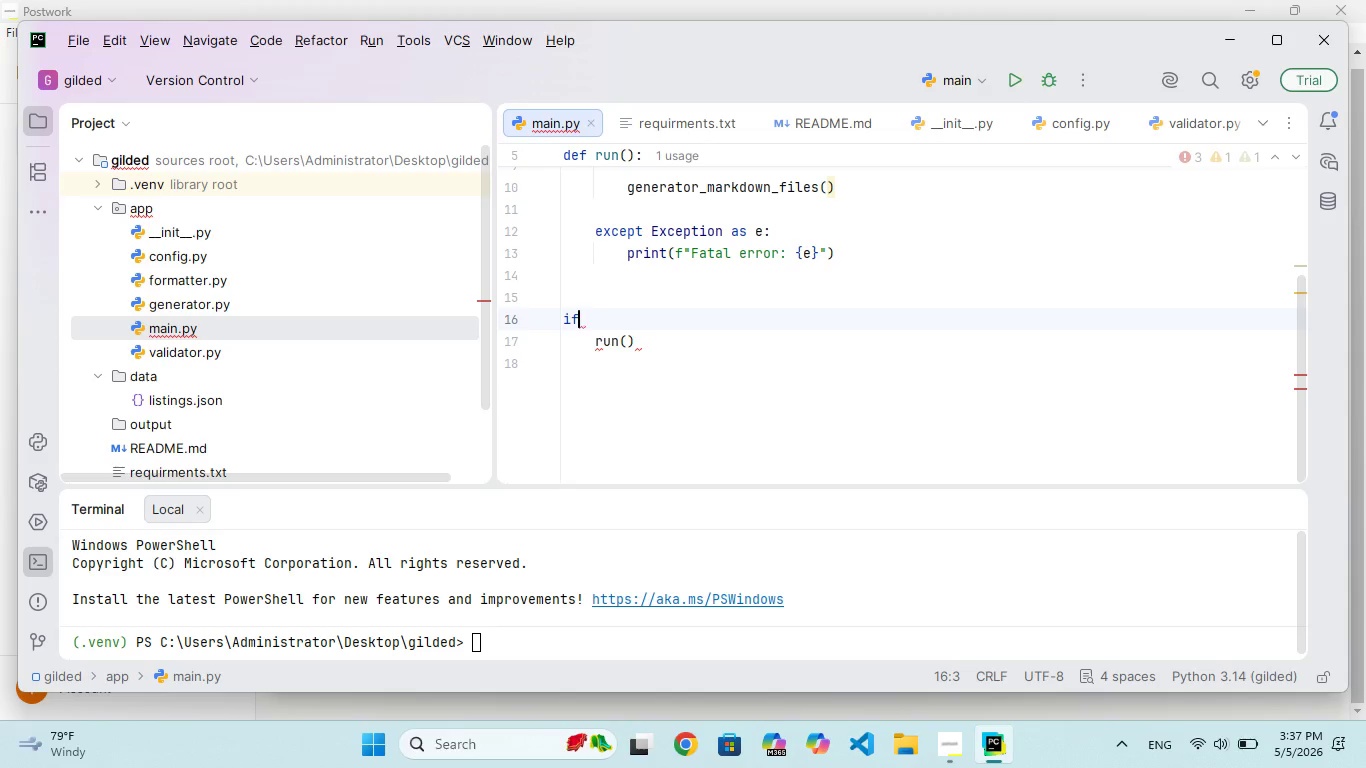 
key(Backspace)
key(Backspace)
type(if __me__ == "__min__)
 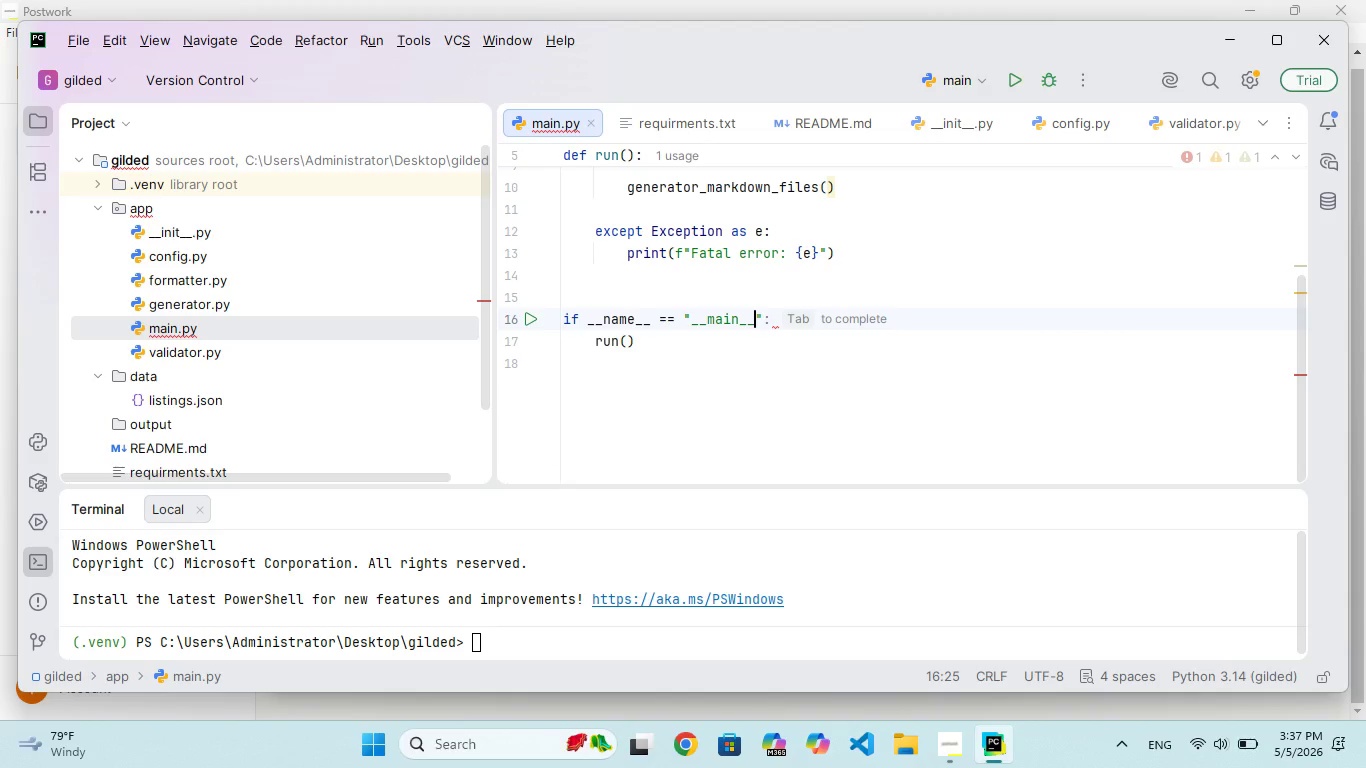 
 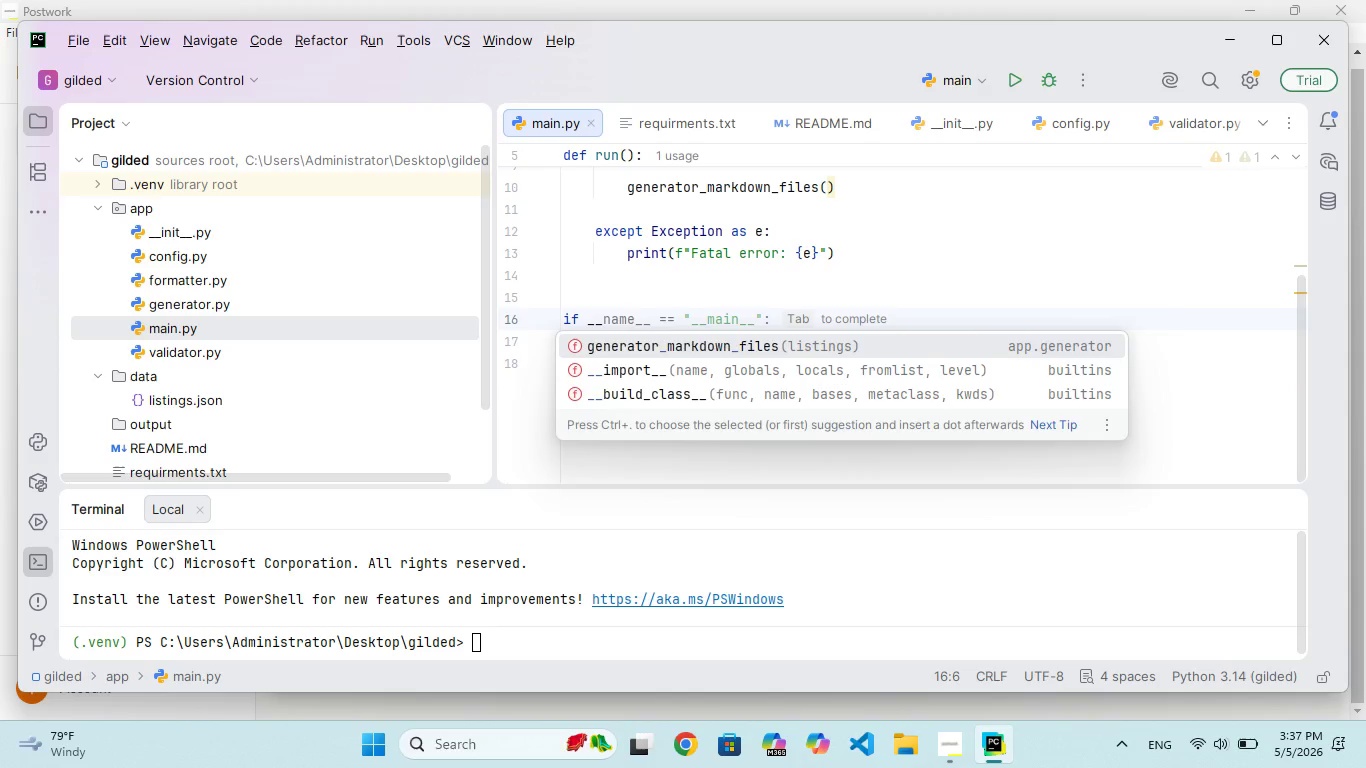 
hold_key(key=A, duration=0.38)
 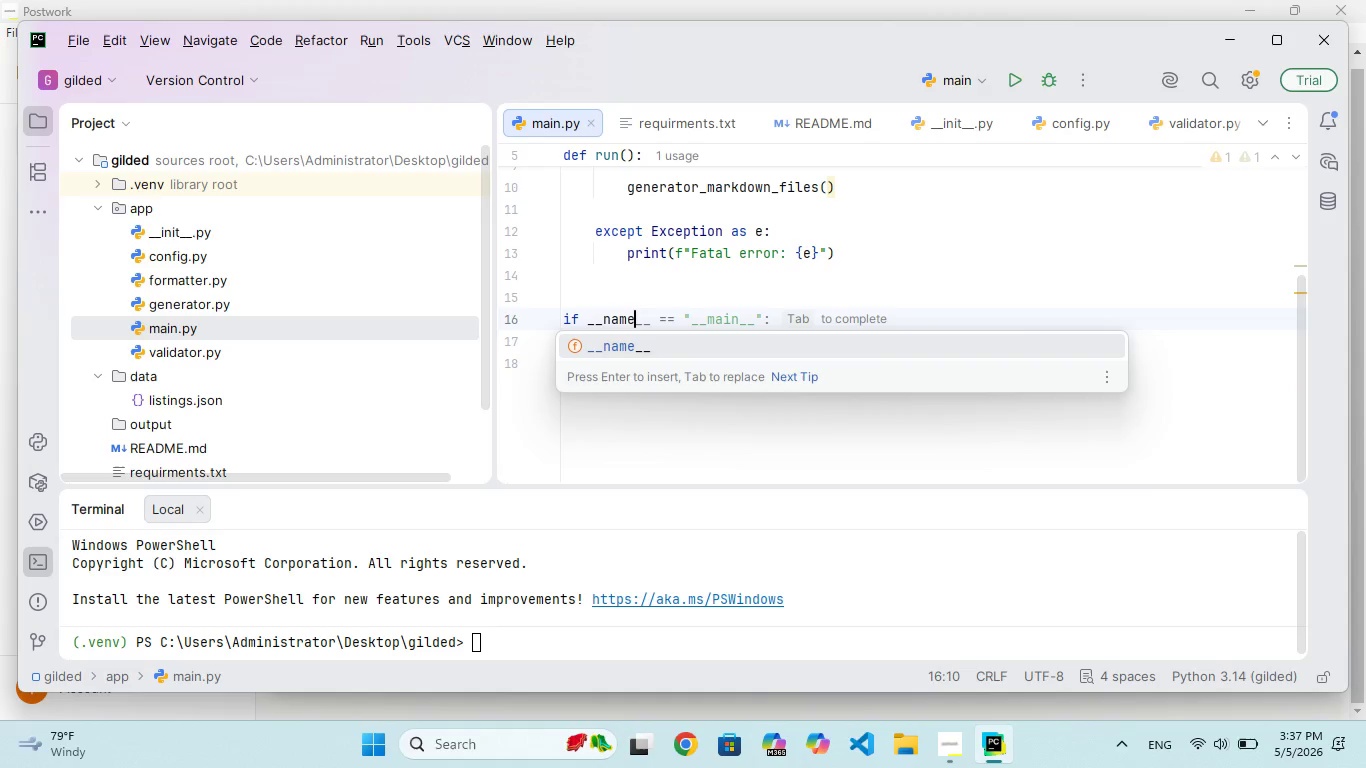 
hold_key(key=A, duration=0.38)
 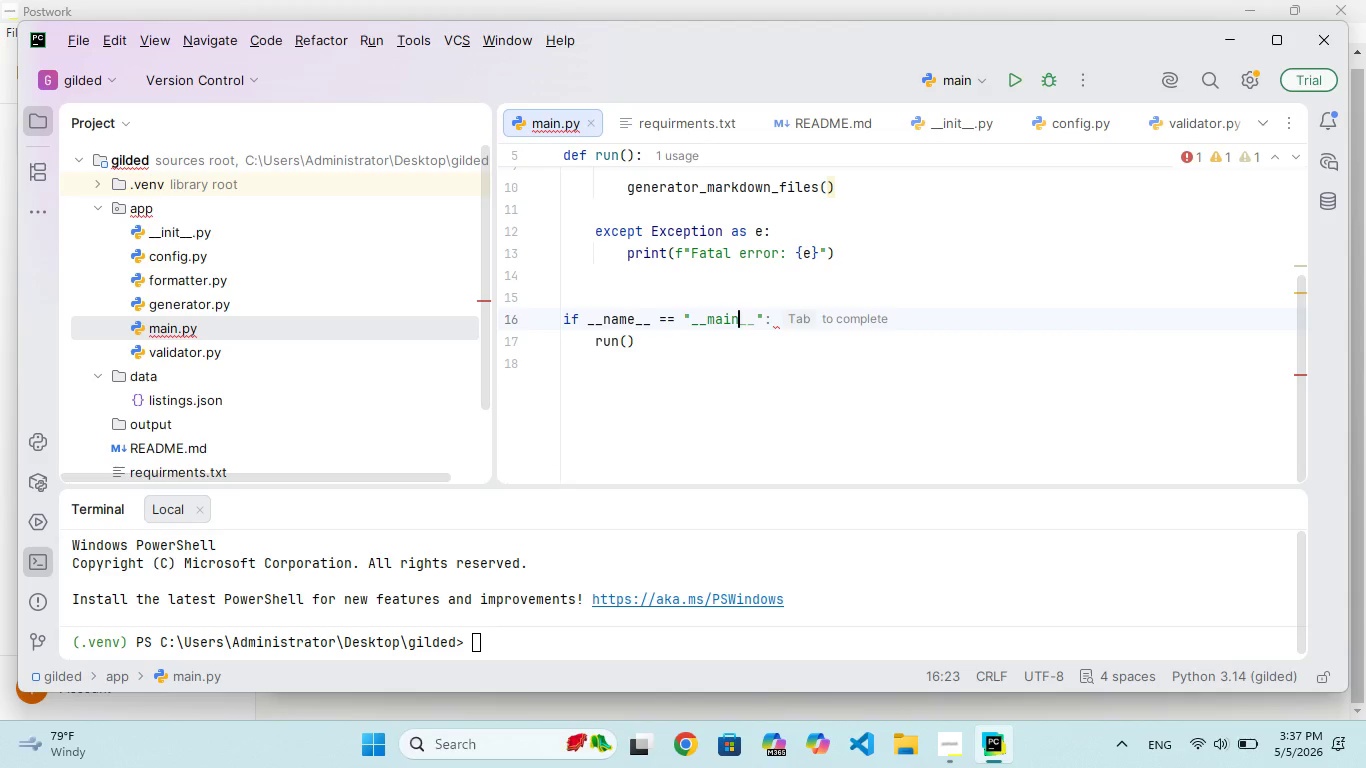 
key(ArrowRight)
 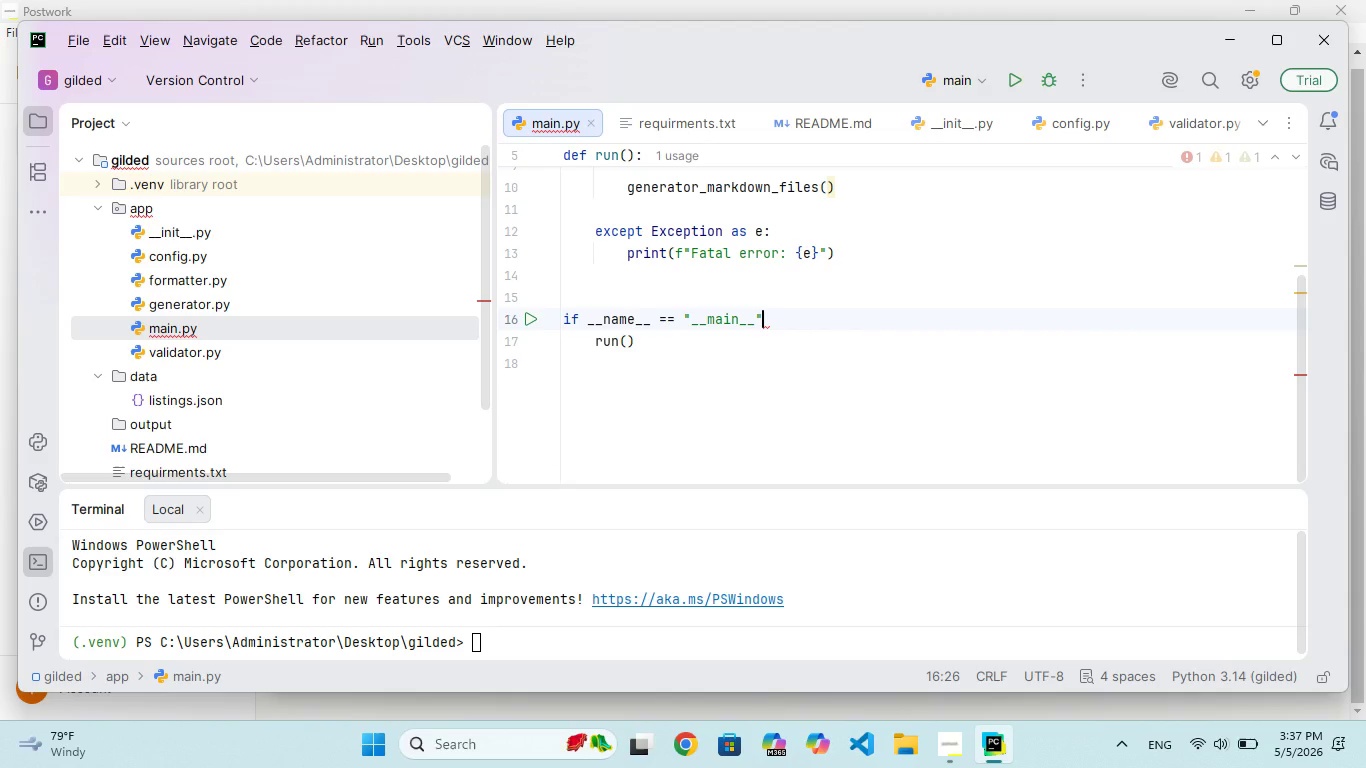 
key(Shift+ShiftRight)
 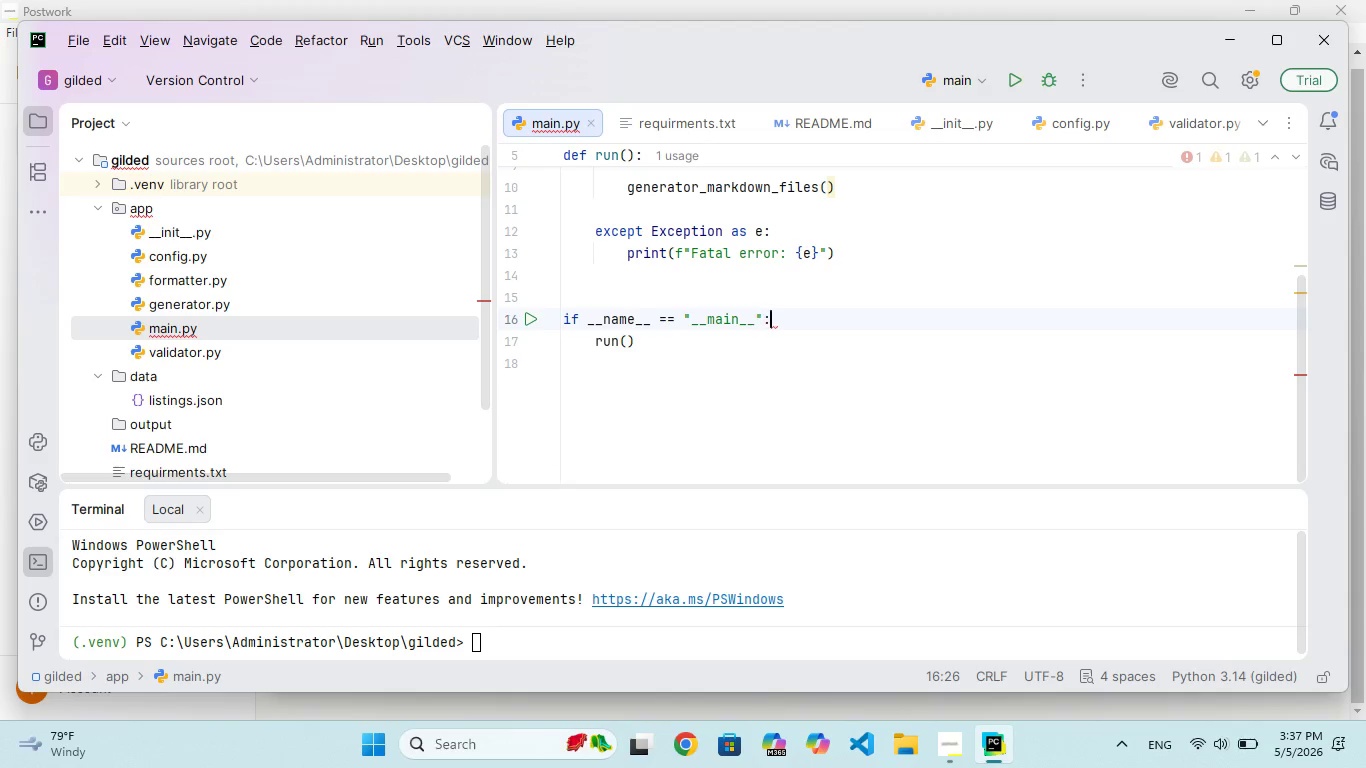 
key(Shift+Semicolon)
 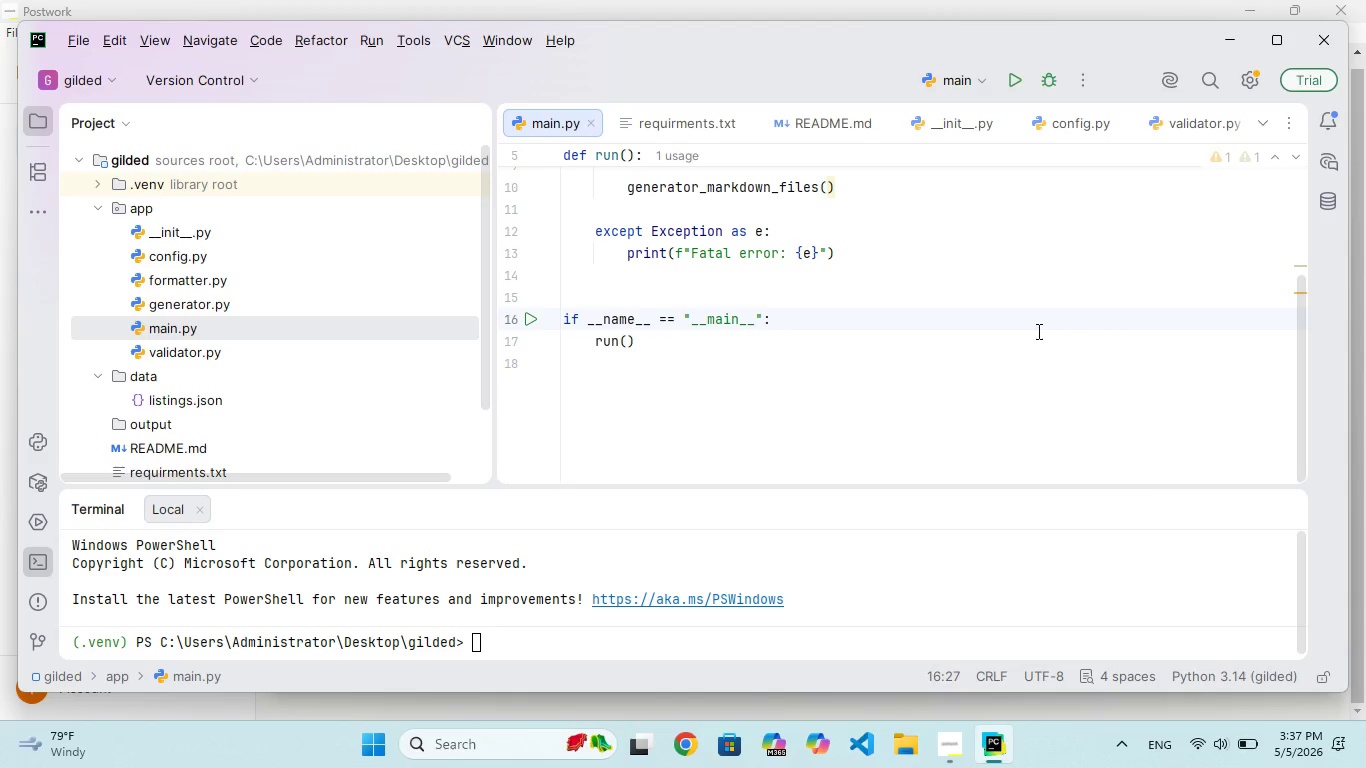 
left_click([944, 389])
 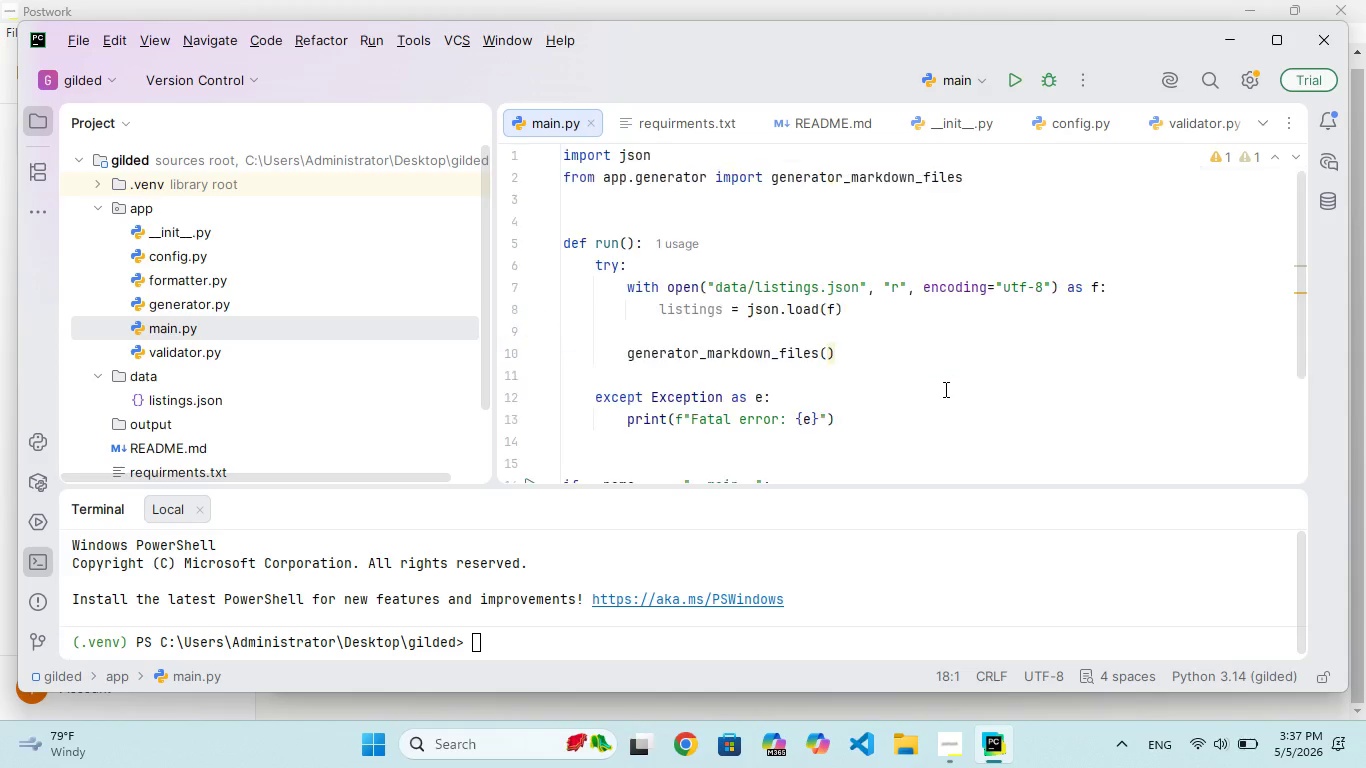 
scroll: coordinate [943, 389], scroll_direction: up, amount: 158.0
 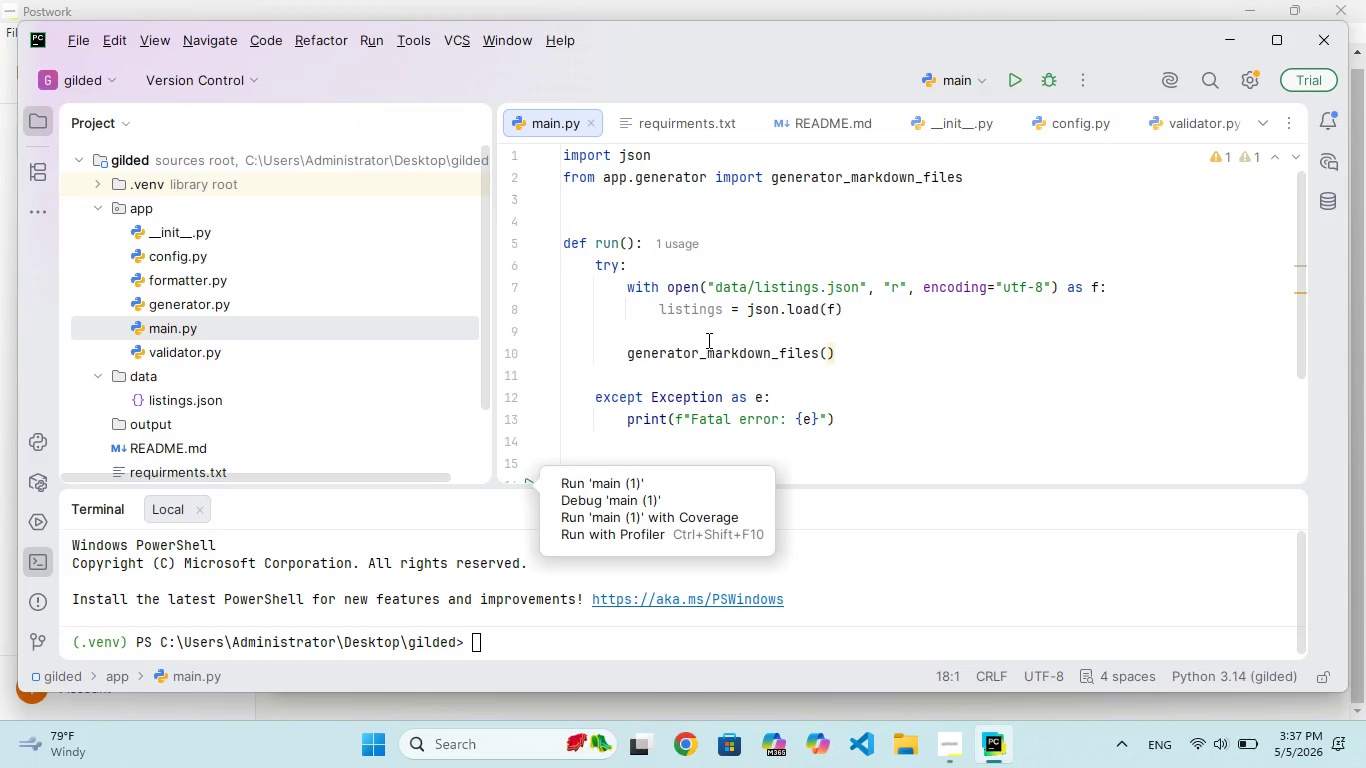 
wait(10.28)
 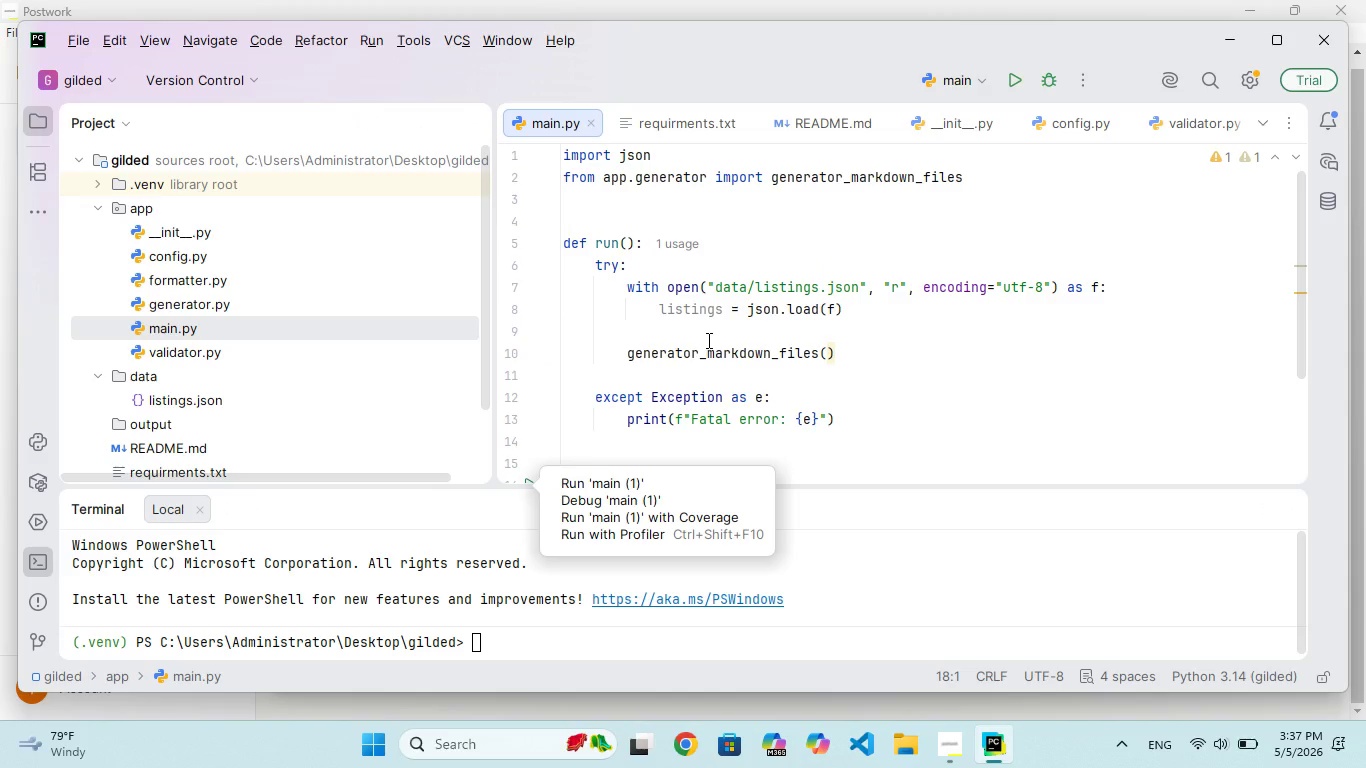 
left_click([552, 657])
 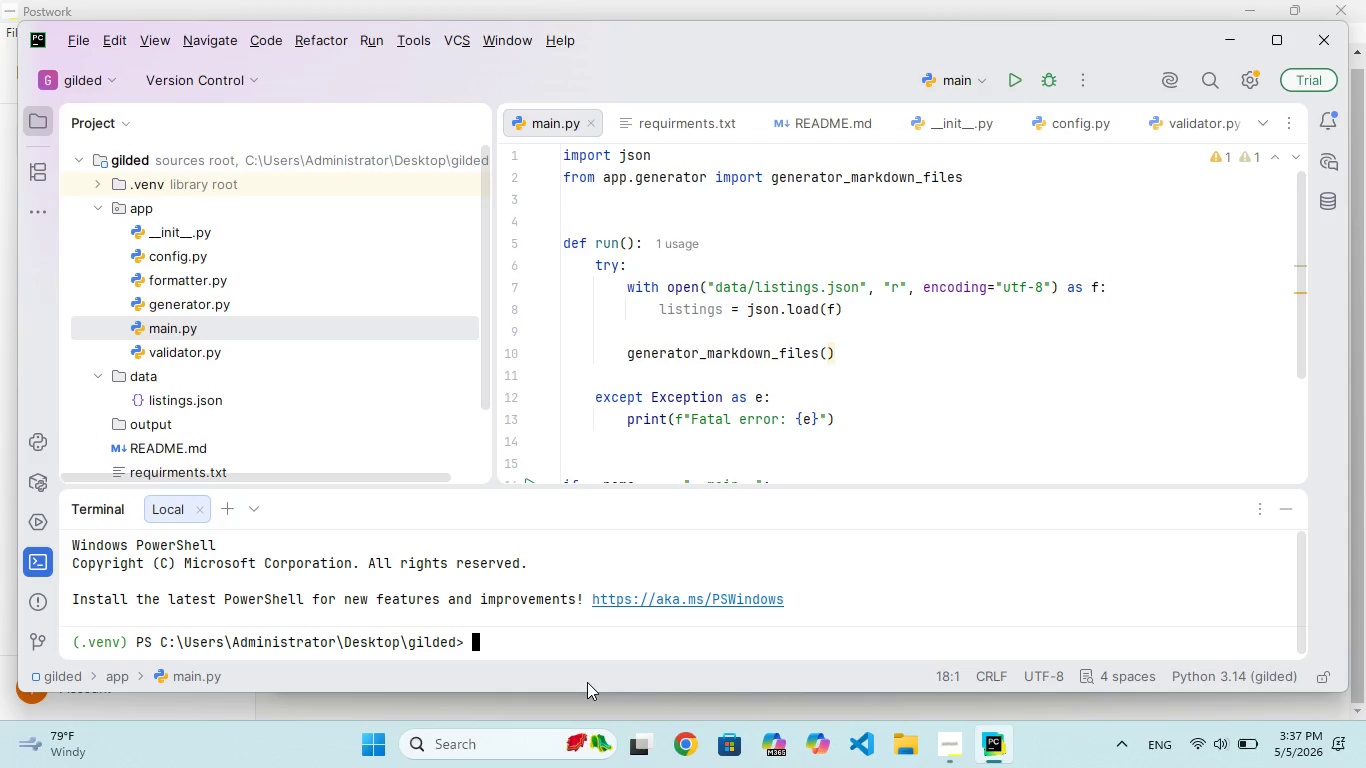 
type(pyhon)
 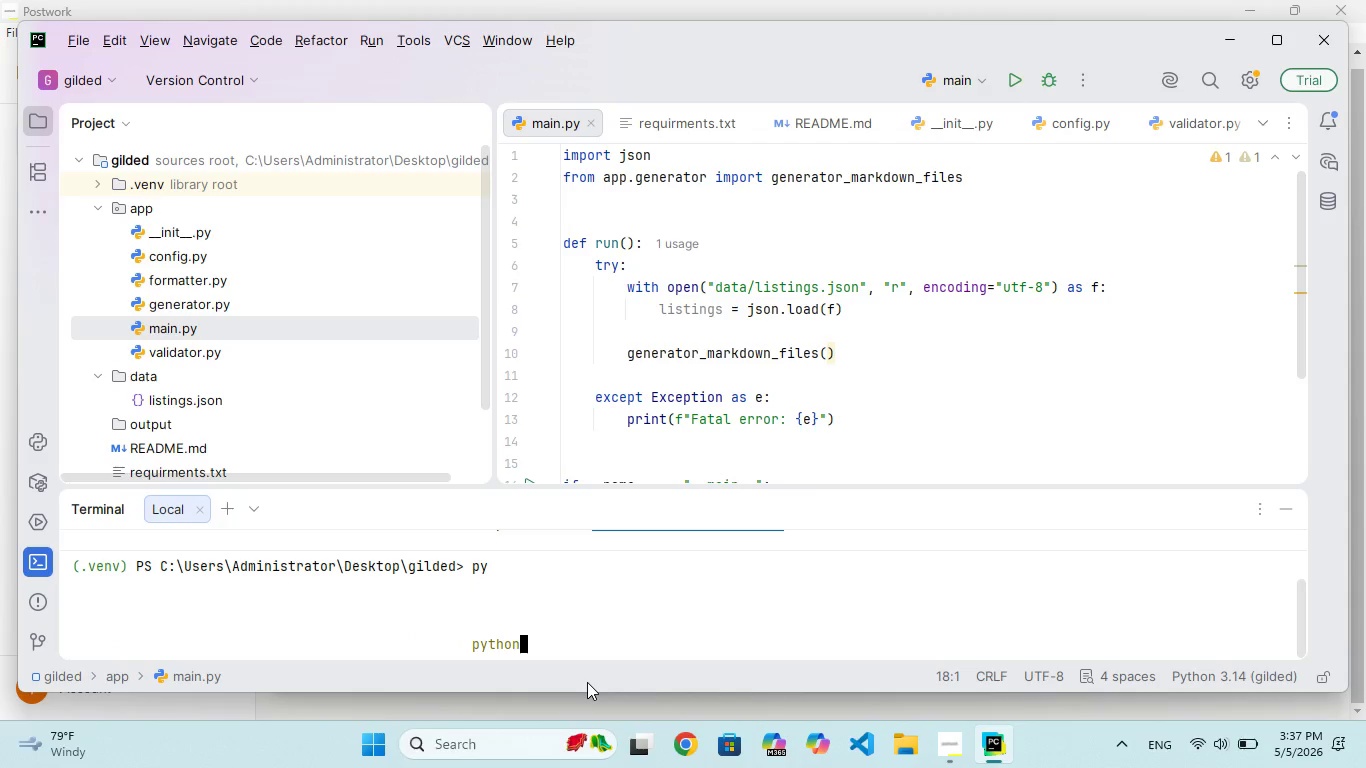 
hold_key(key=T, duration=0.31)
 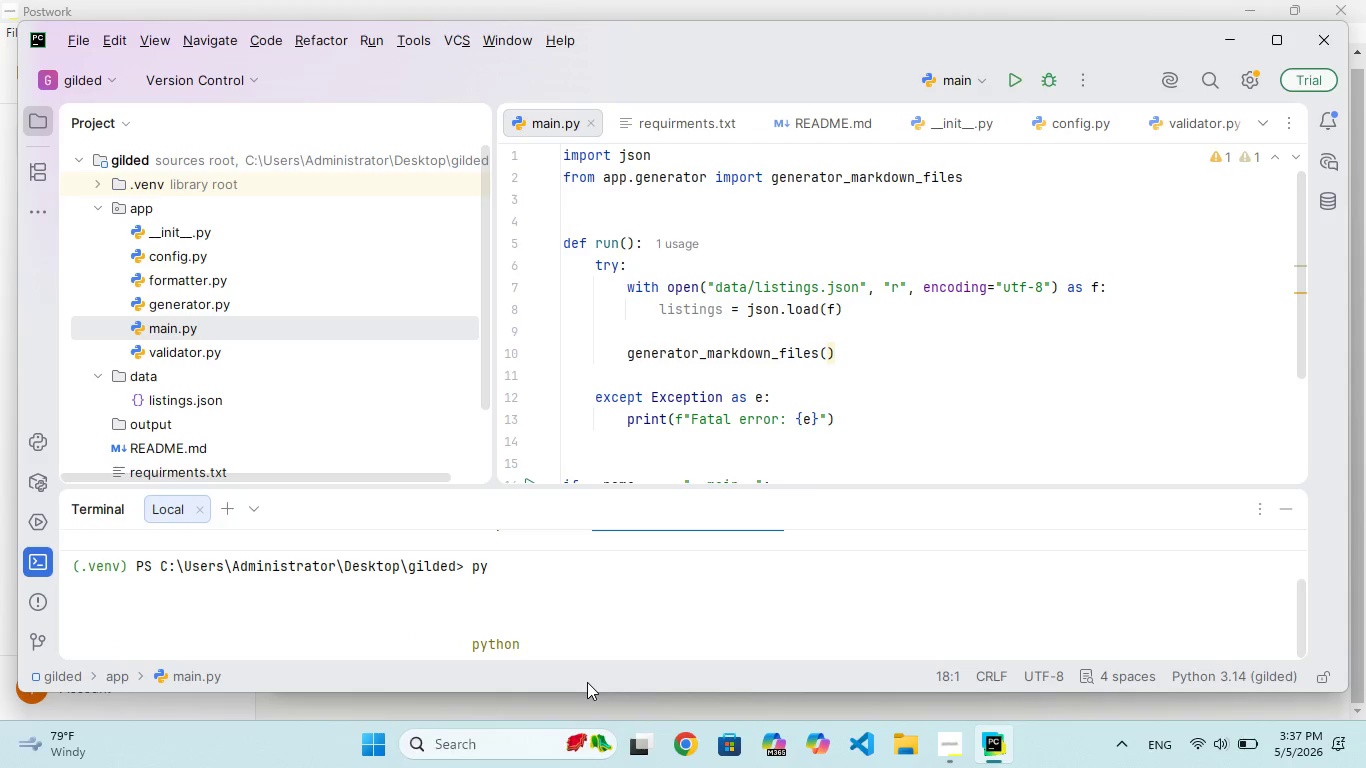 
hold_key(key=Backspace, duration=1.52)
 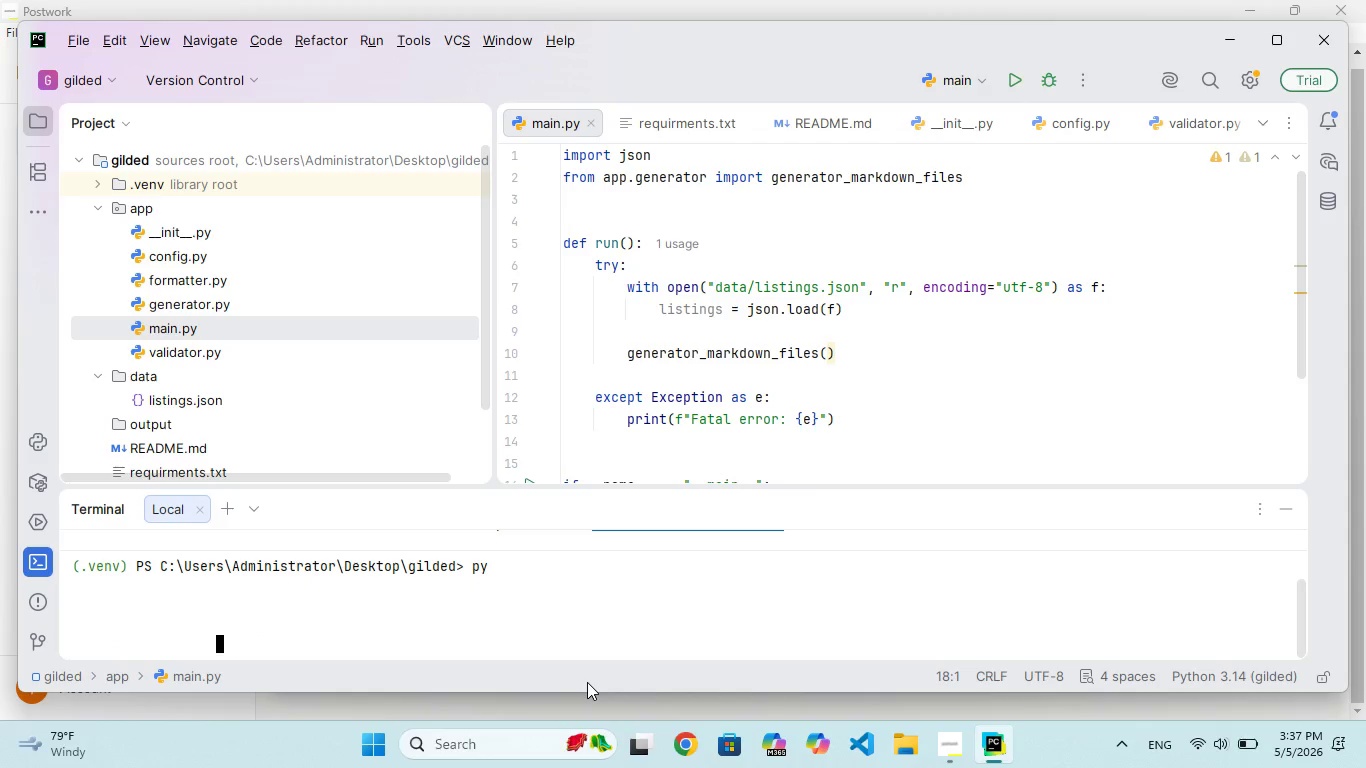 
hold_key(key=Backspace, duration=1.5)
 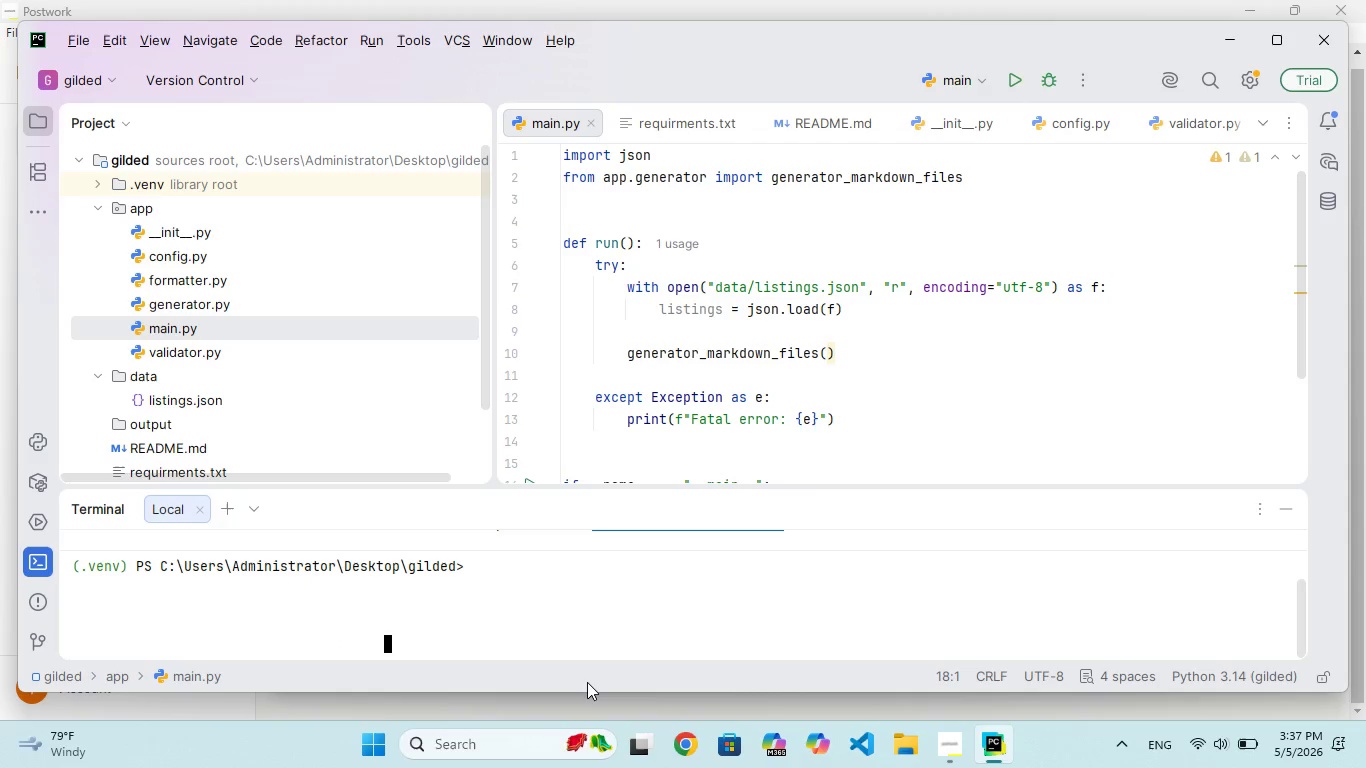 
hold_key(key=Backspace, duration=1.5)
 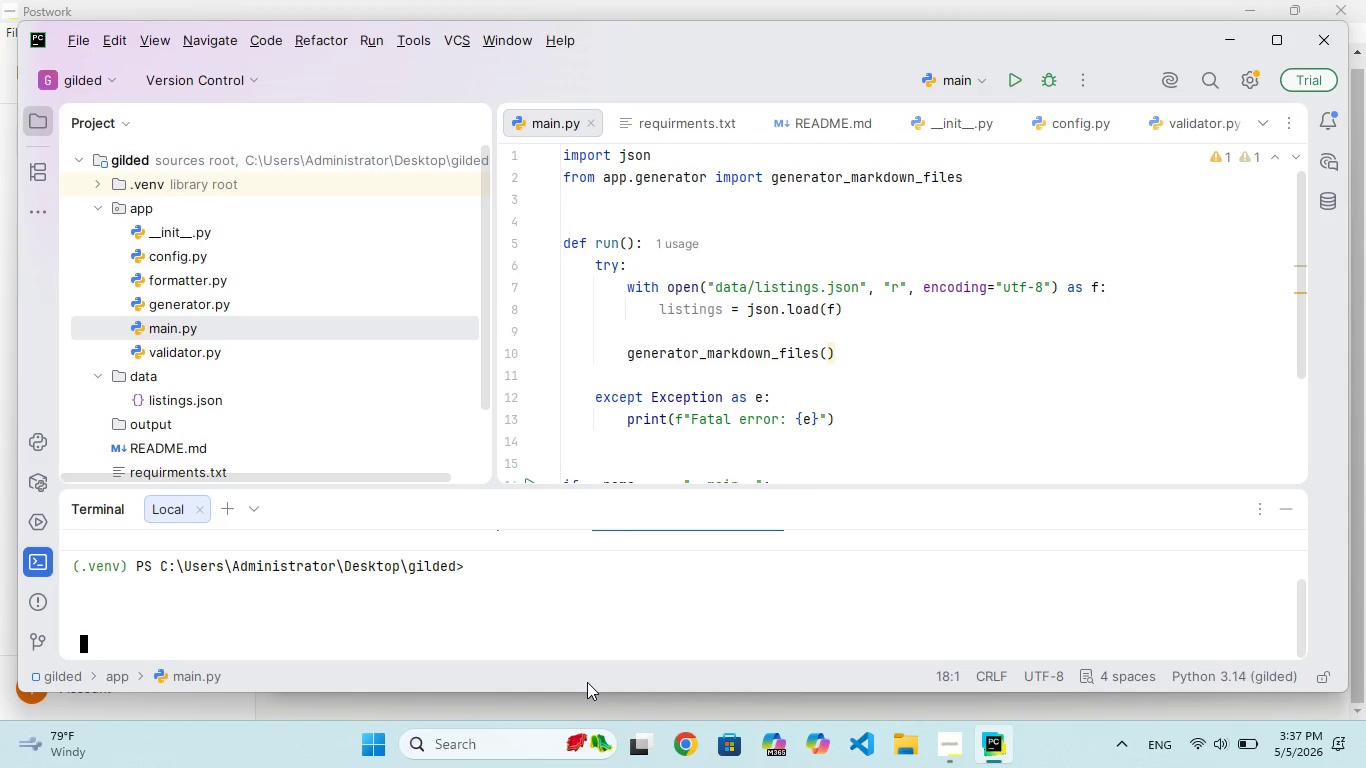 
hold_key(key=Backspace, duration=1.5)
 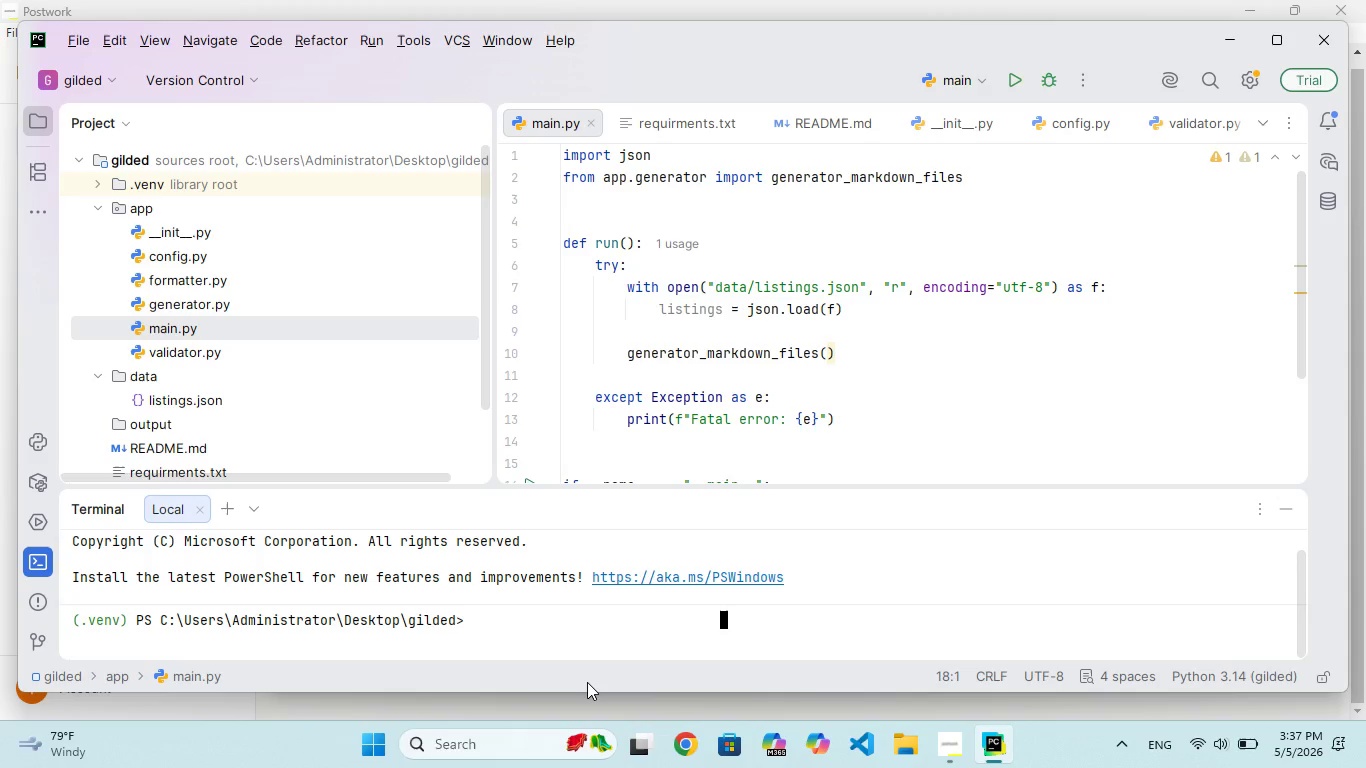 
hold_key(key=Backspace, duration=1.52)
 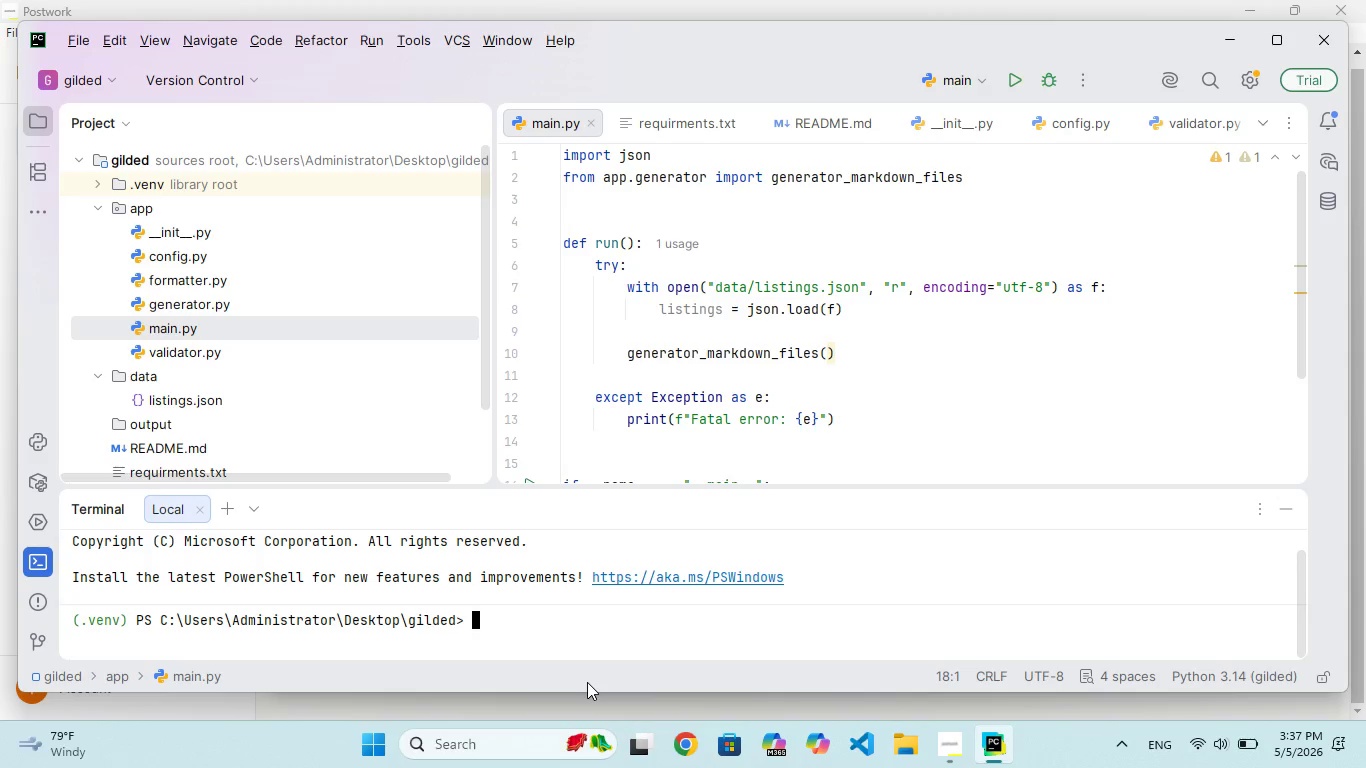 
hold_key(key=Backspace, duration=0.45)
 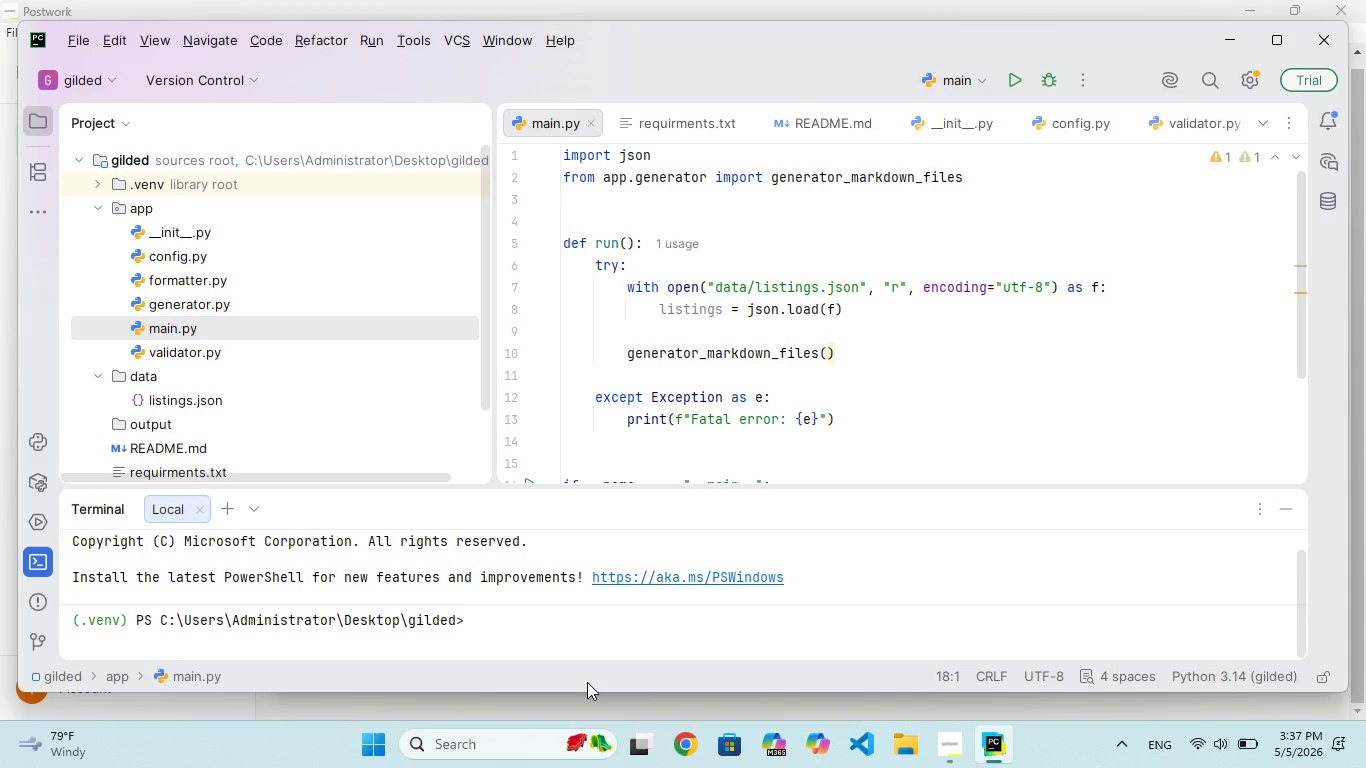 
key(Backspace)
key(Backspace)
type(clscls)
 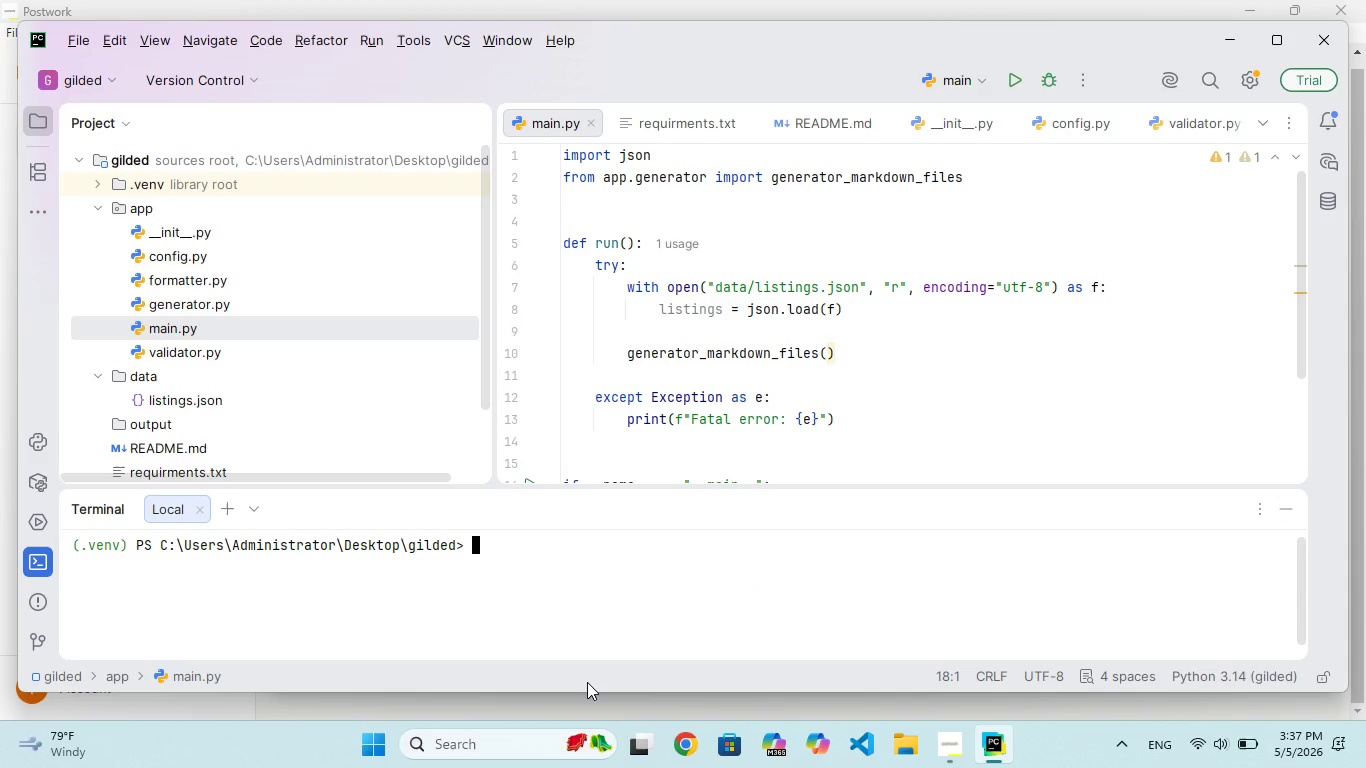 
hold_key(key=Enter, duration=0.31)
 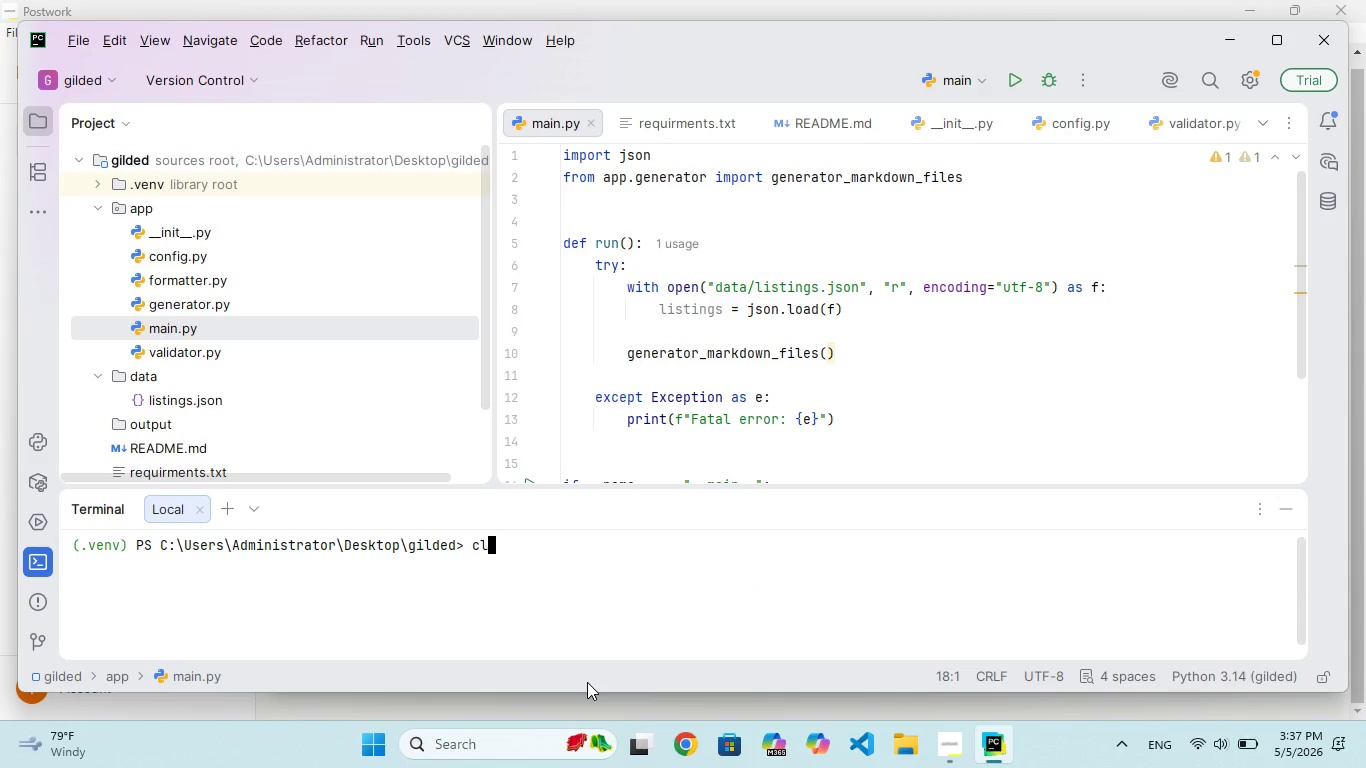 
key(Enter)
 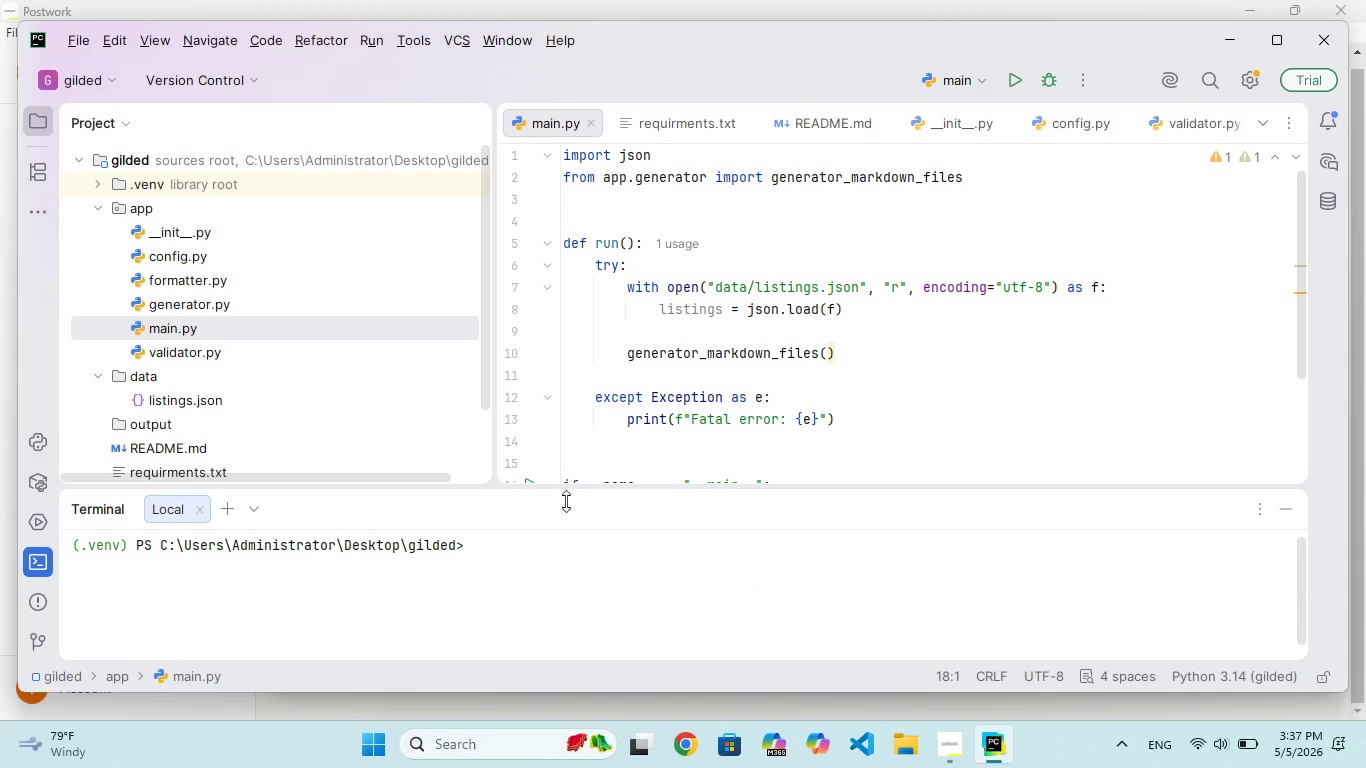 
left_click_drag(start_coordinate=[572, 491], to_coordinate=[572, 462])
 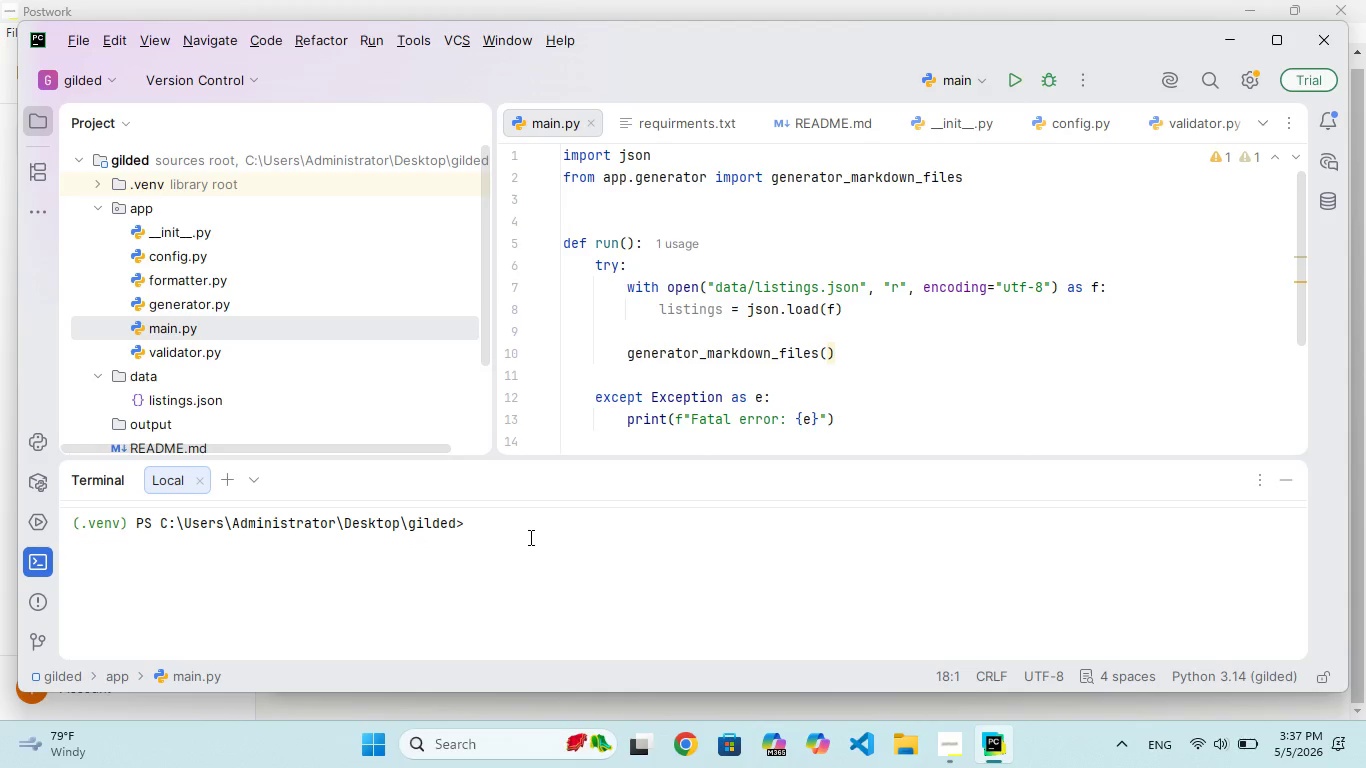 
left_click([529, 537])
 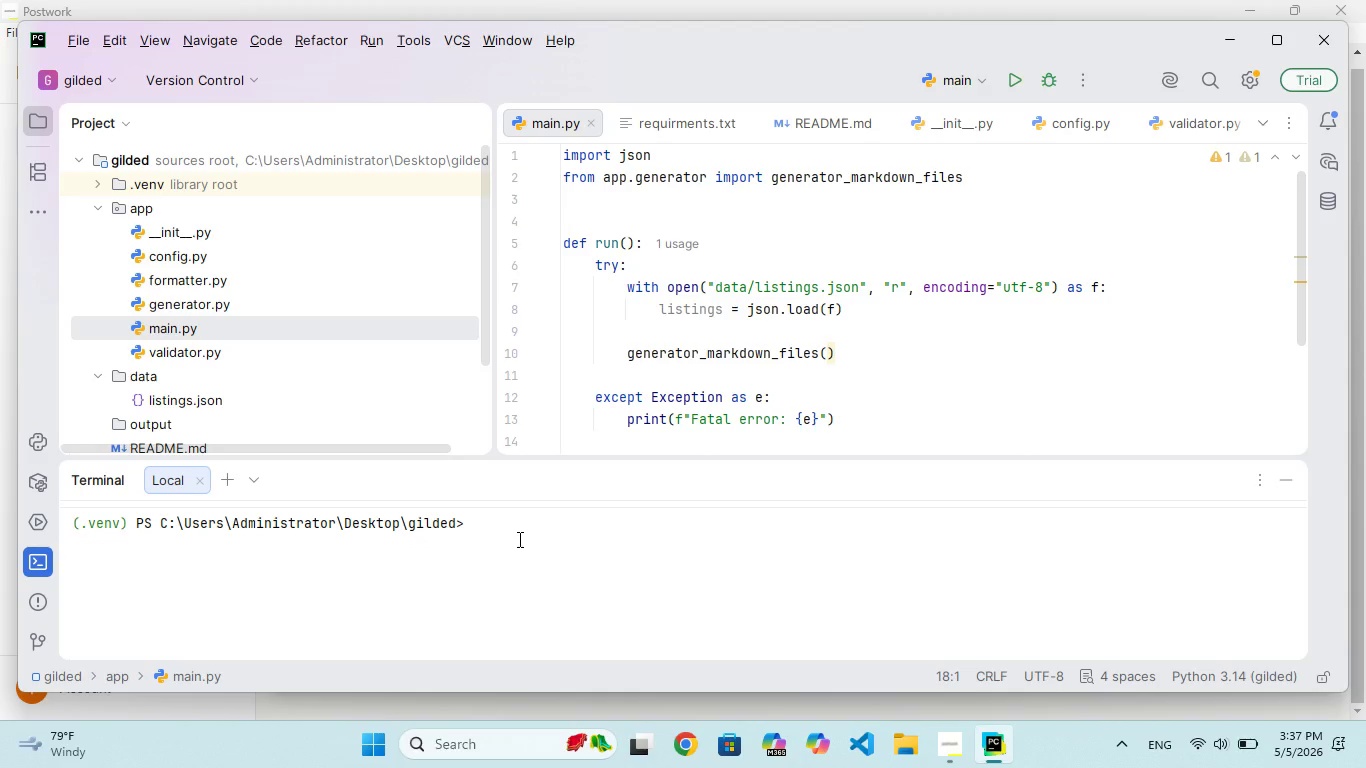 
type(cls)
 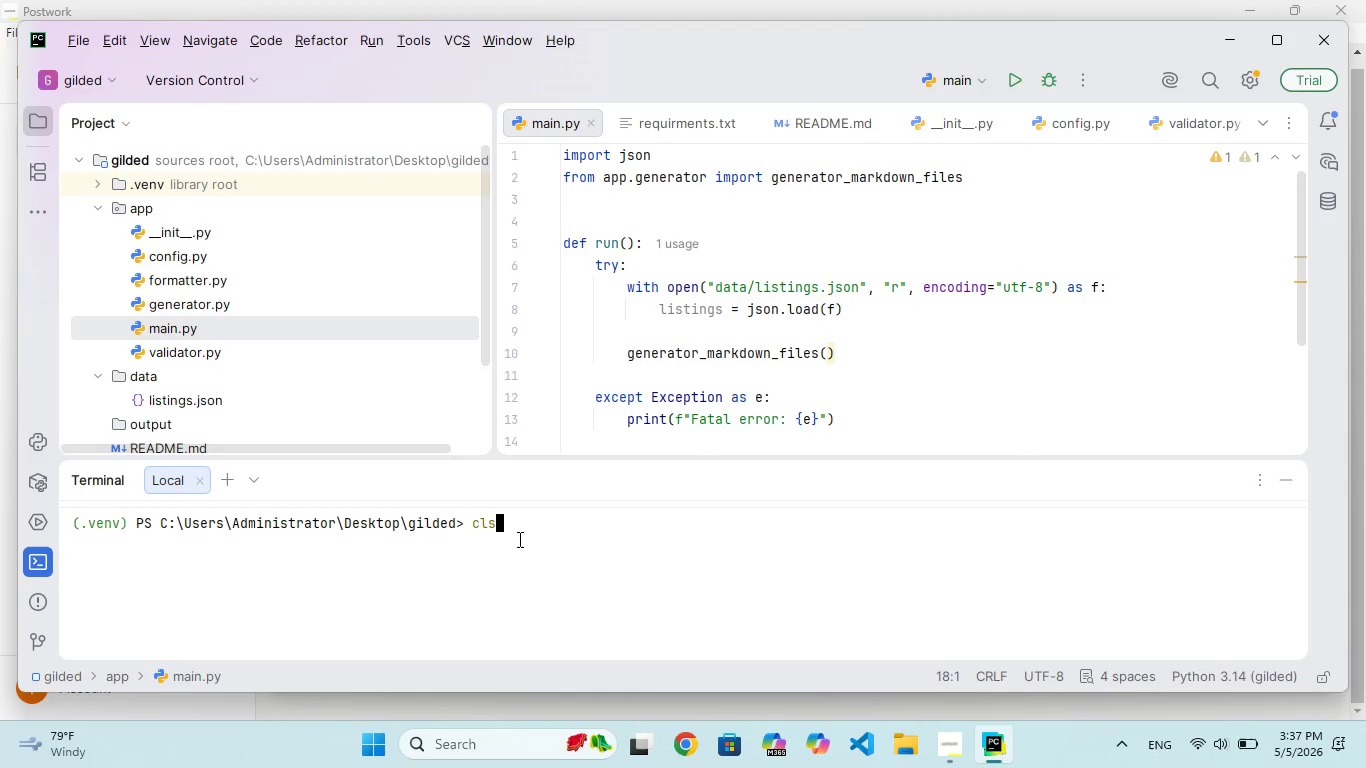 
key(Enter)
 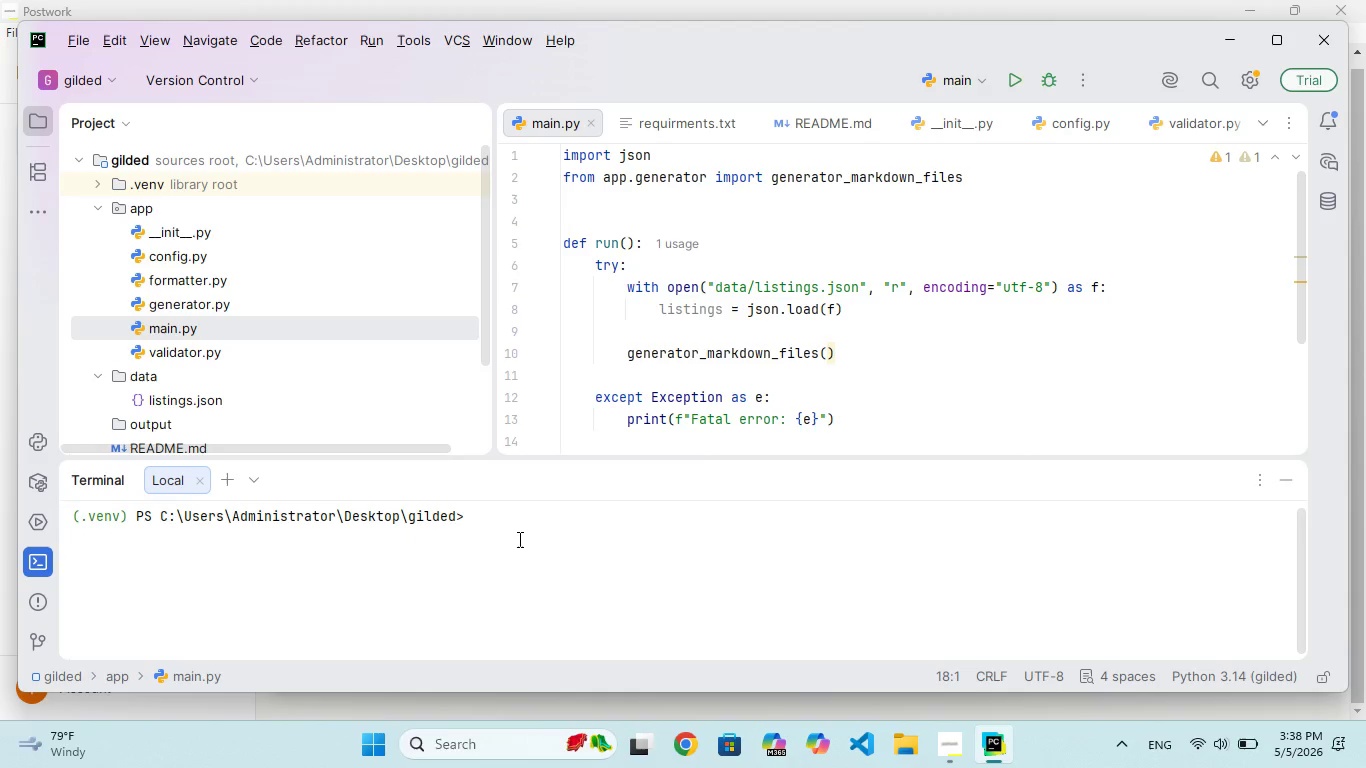 
type(pyhon app/mi)
key(Backspace)
type(in)
 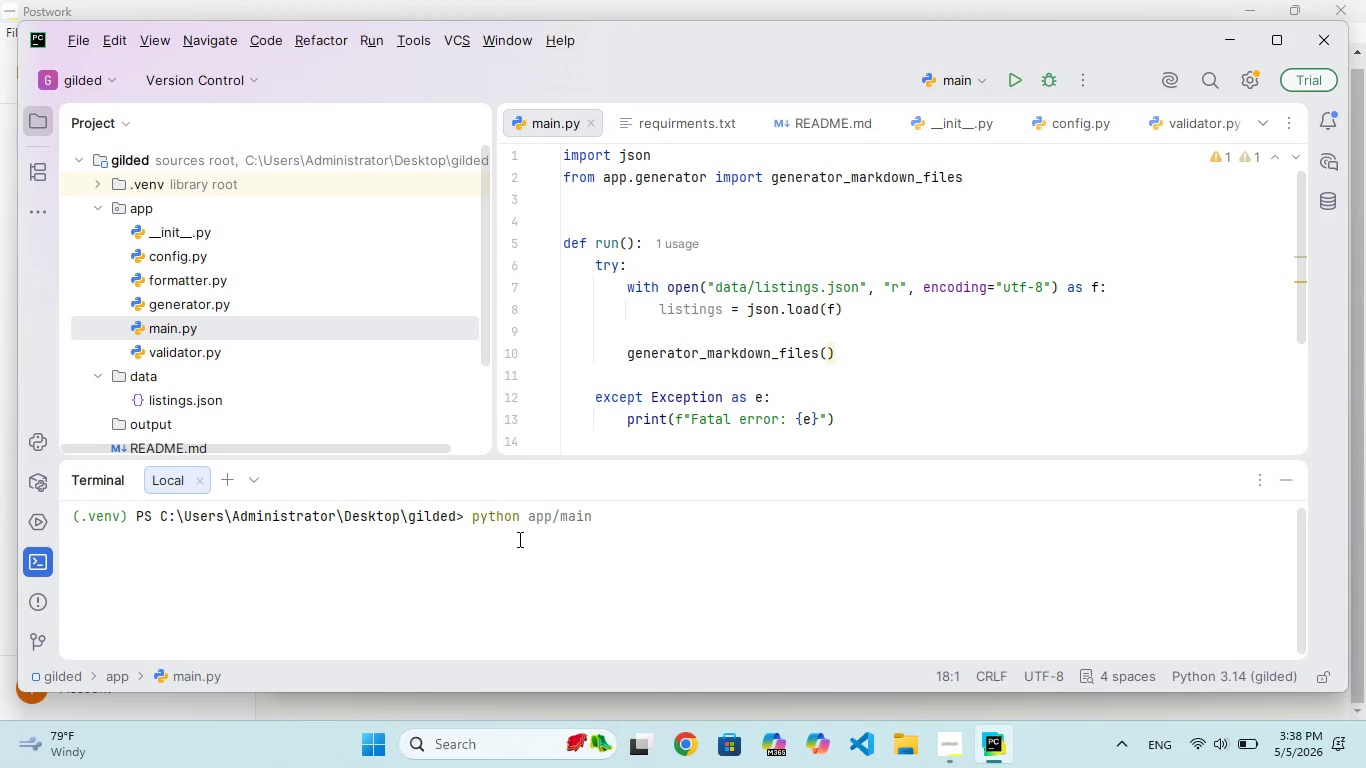 
hold_key(key=T, duration=0.34)
 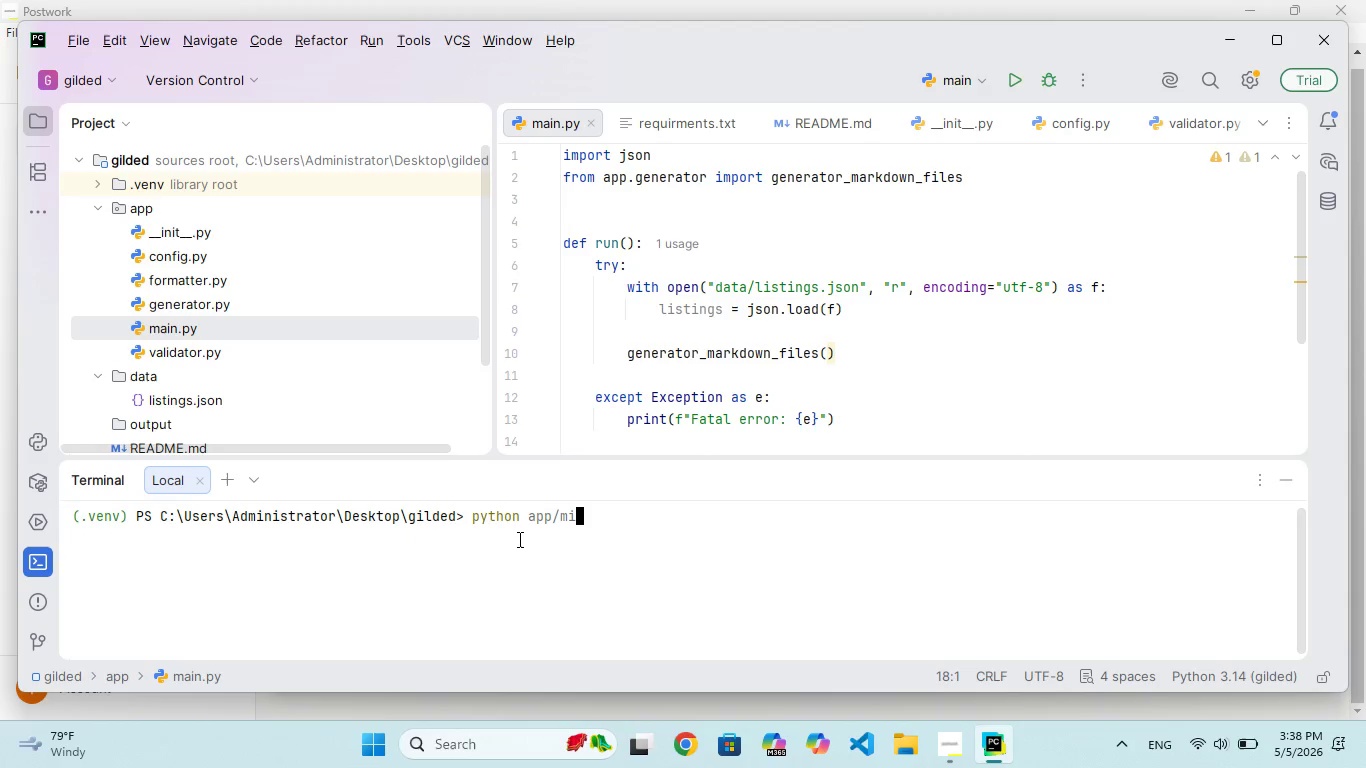 
wait(5.42)
 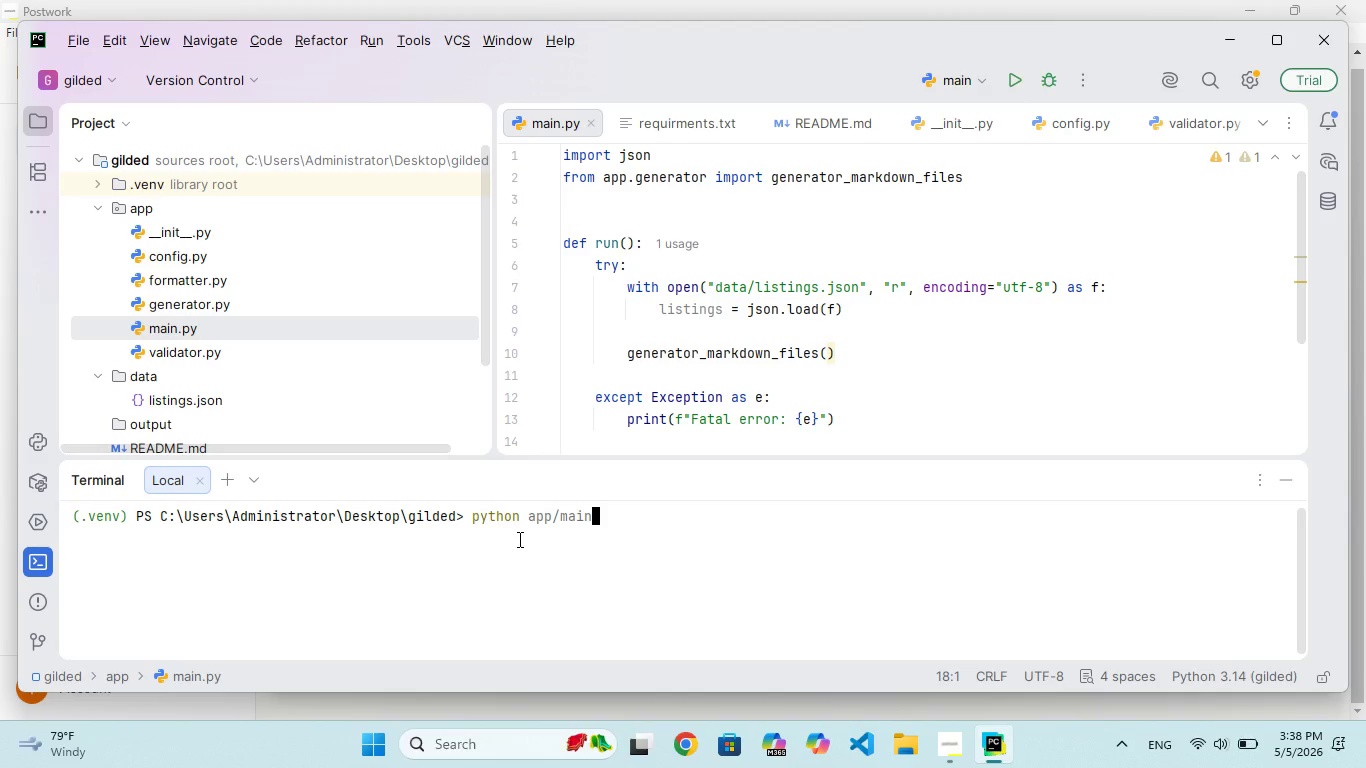 
key(Period)
 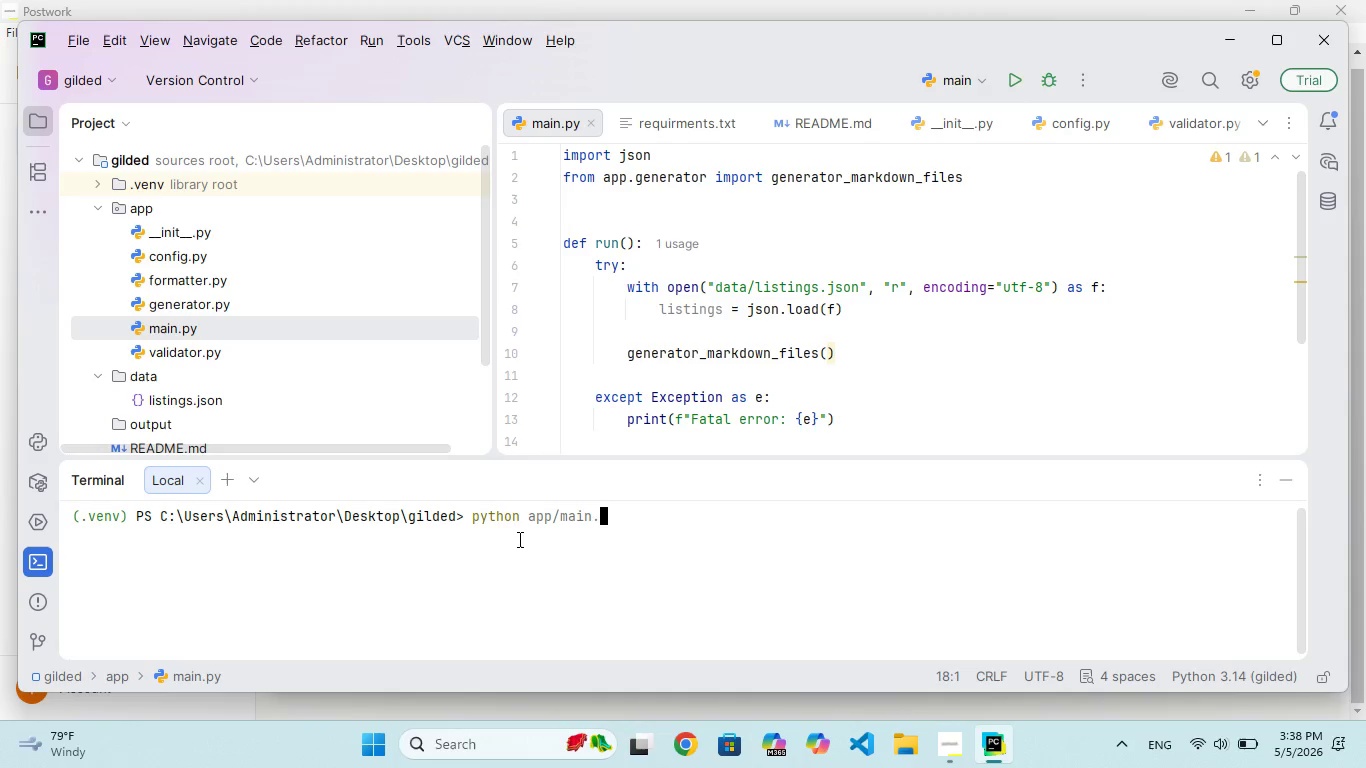 
hold_key(key=P, duration=0.41)
 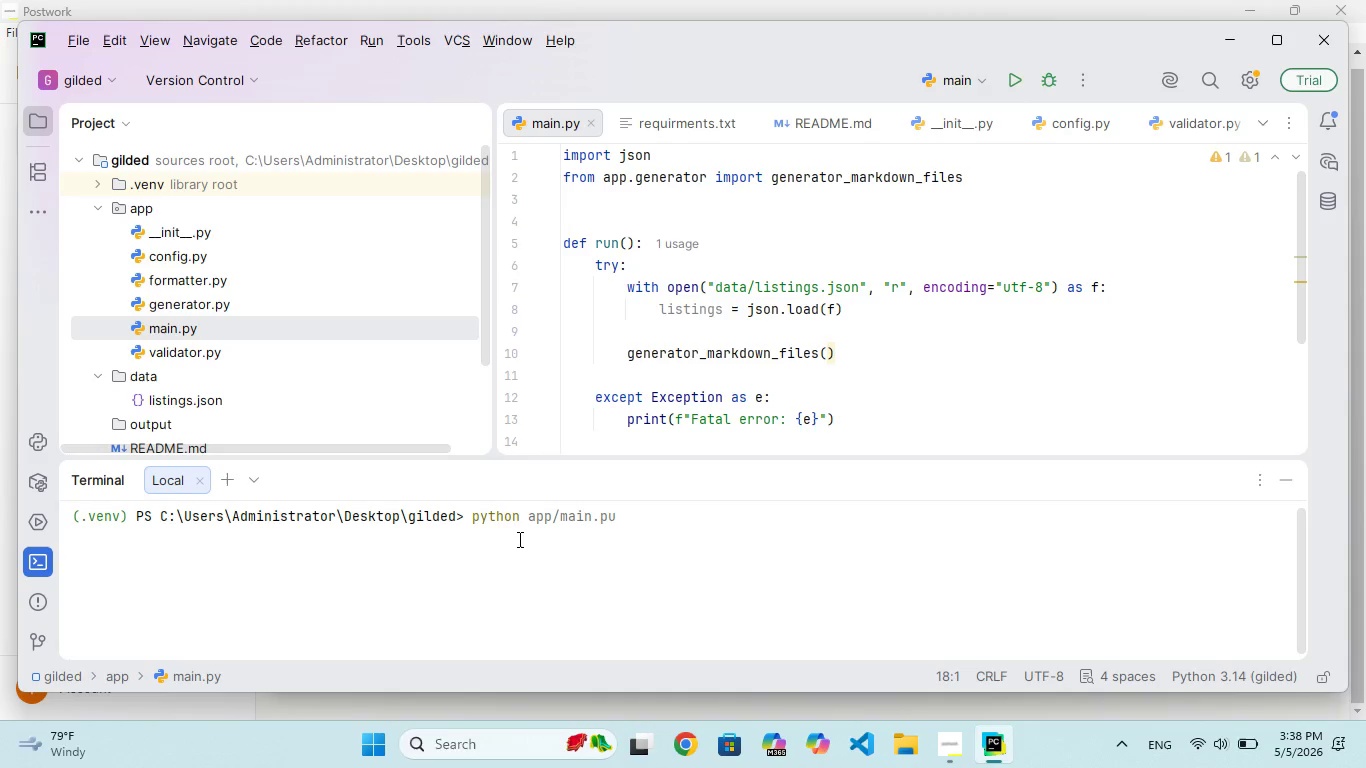 
key(U)
 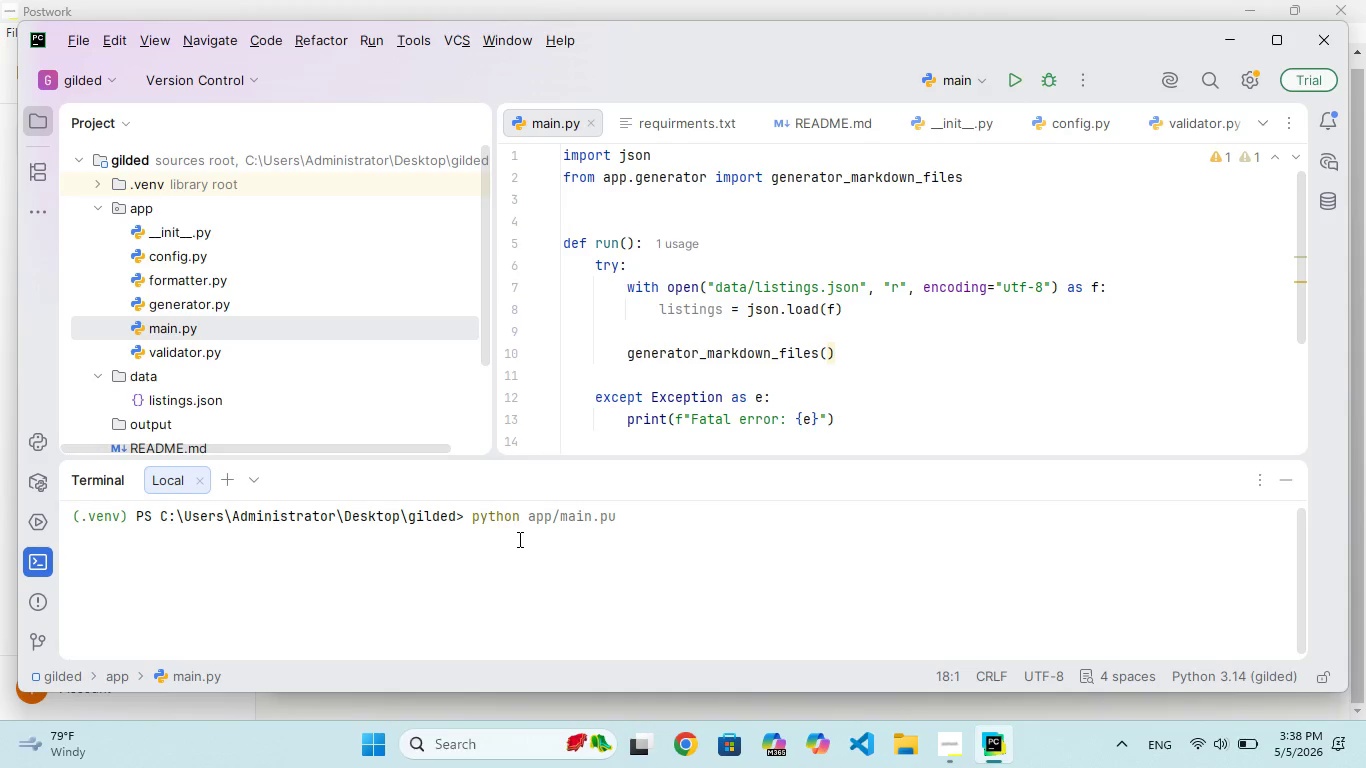 
key(Backspace)
 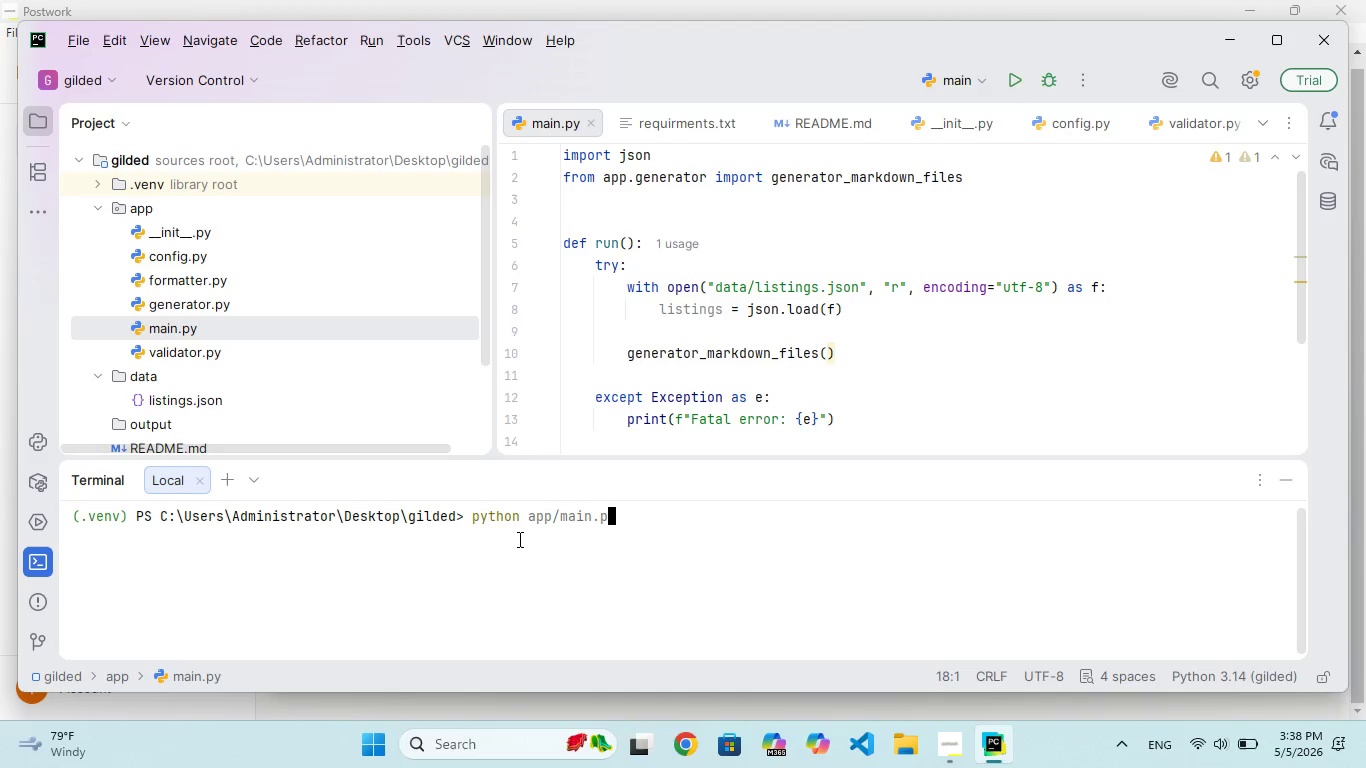 
key(Y)
 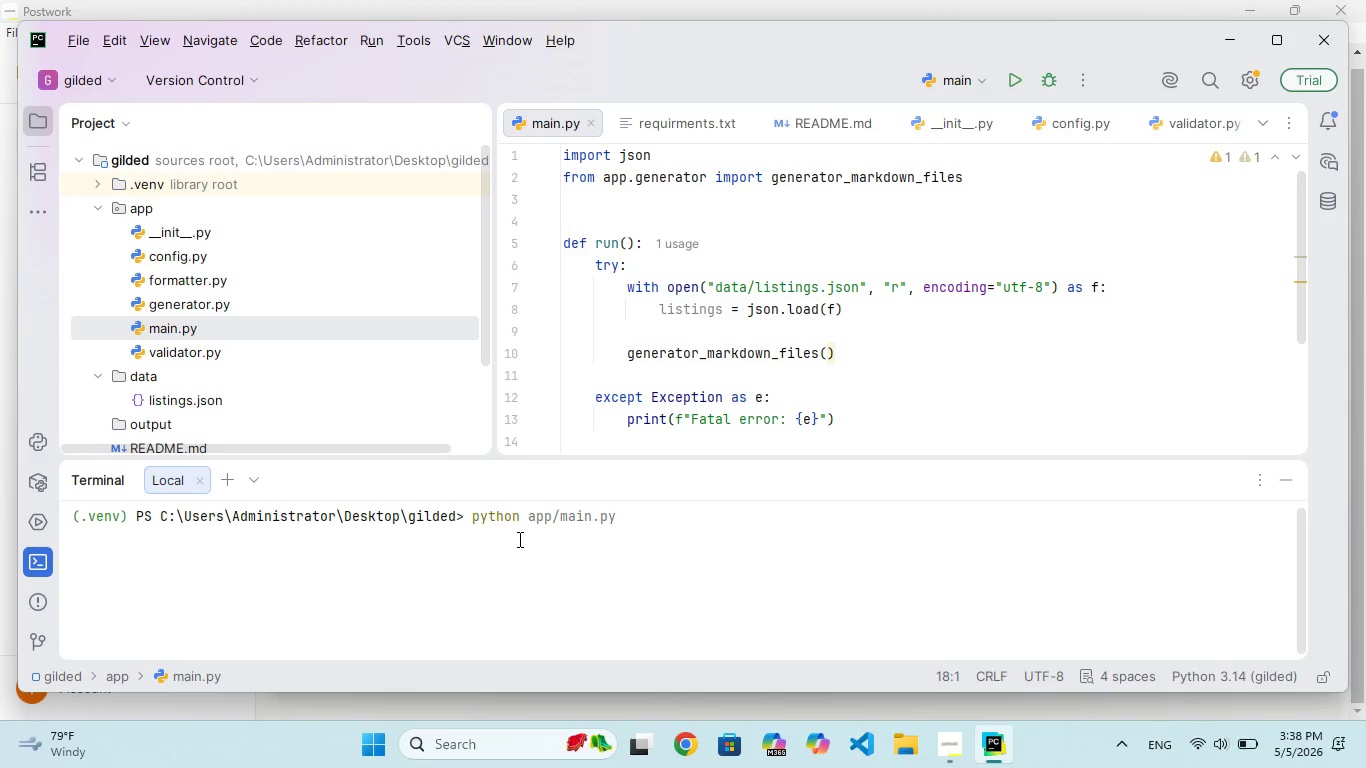 
wait(14.94)
 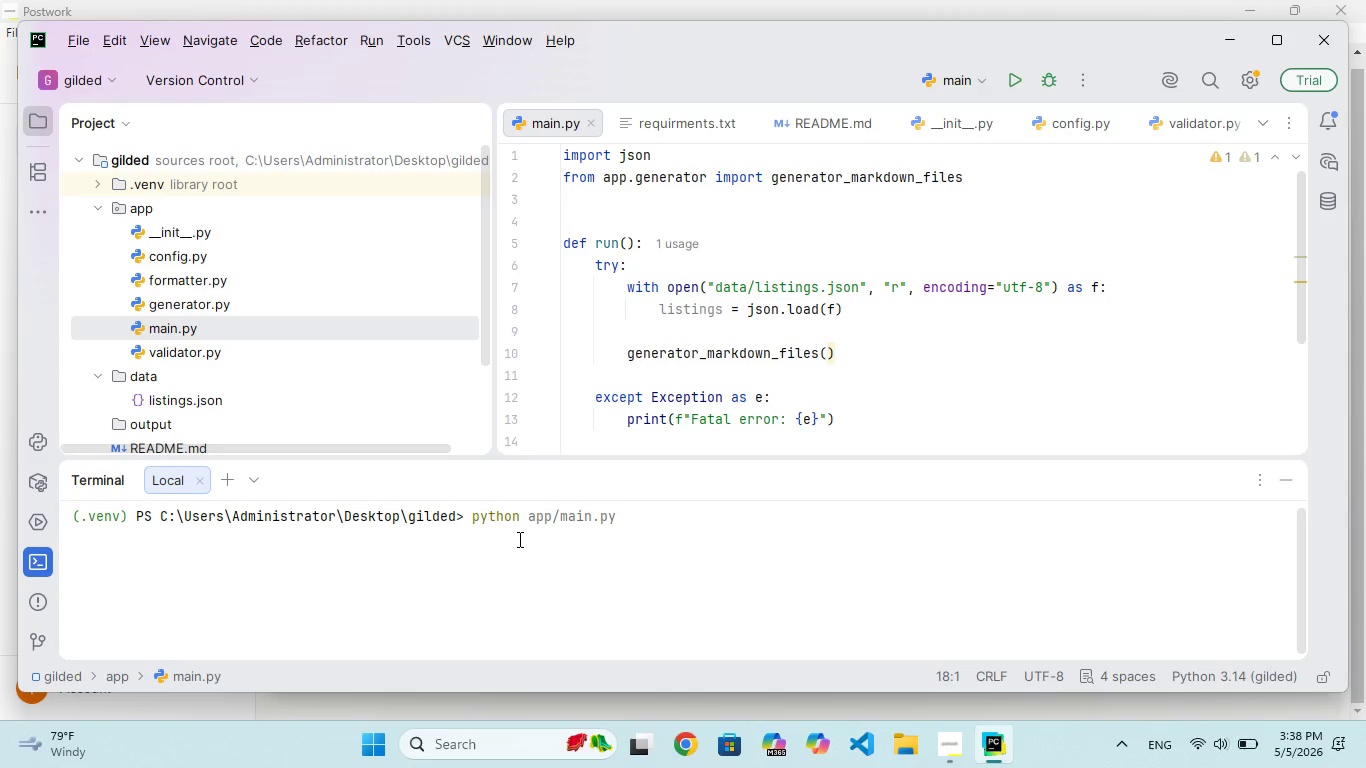 
key(Enter)
 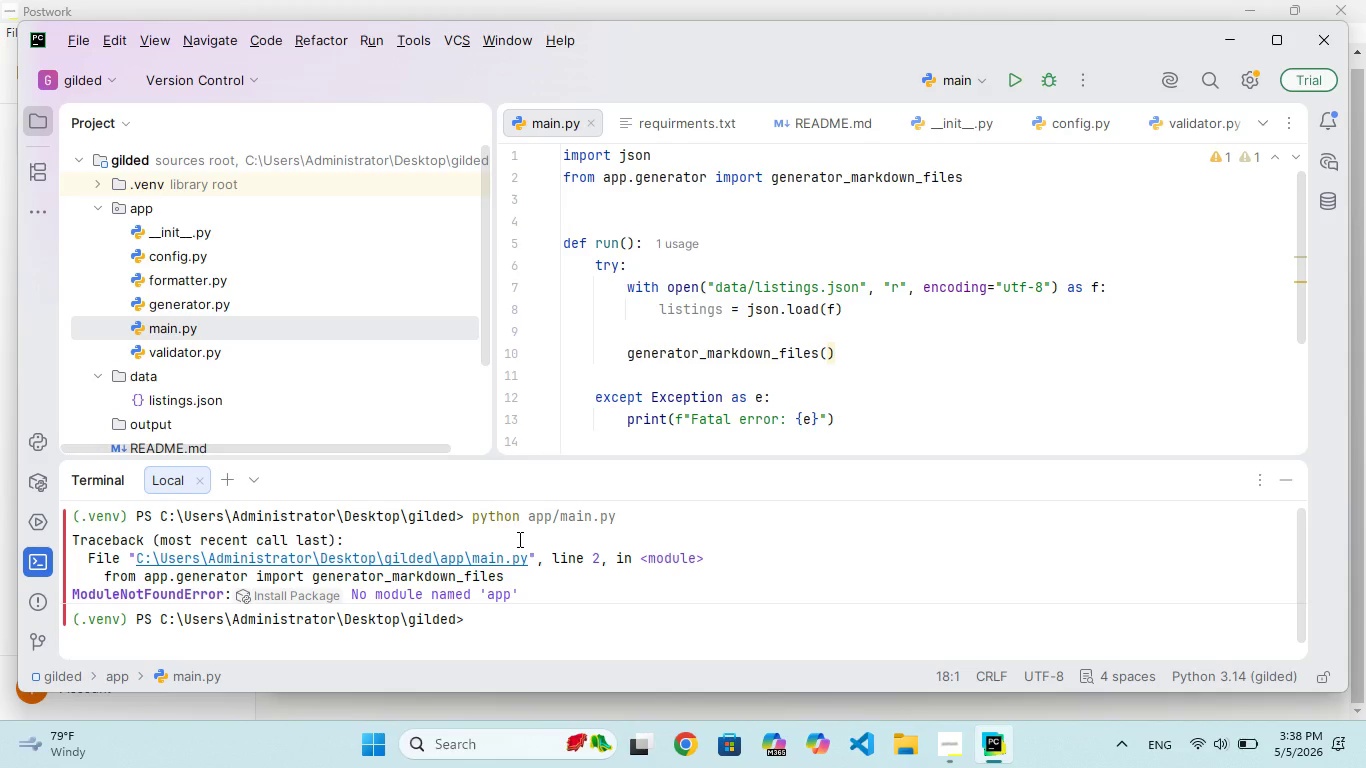 
wait(22.05)
 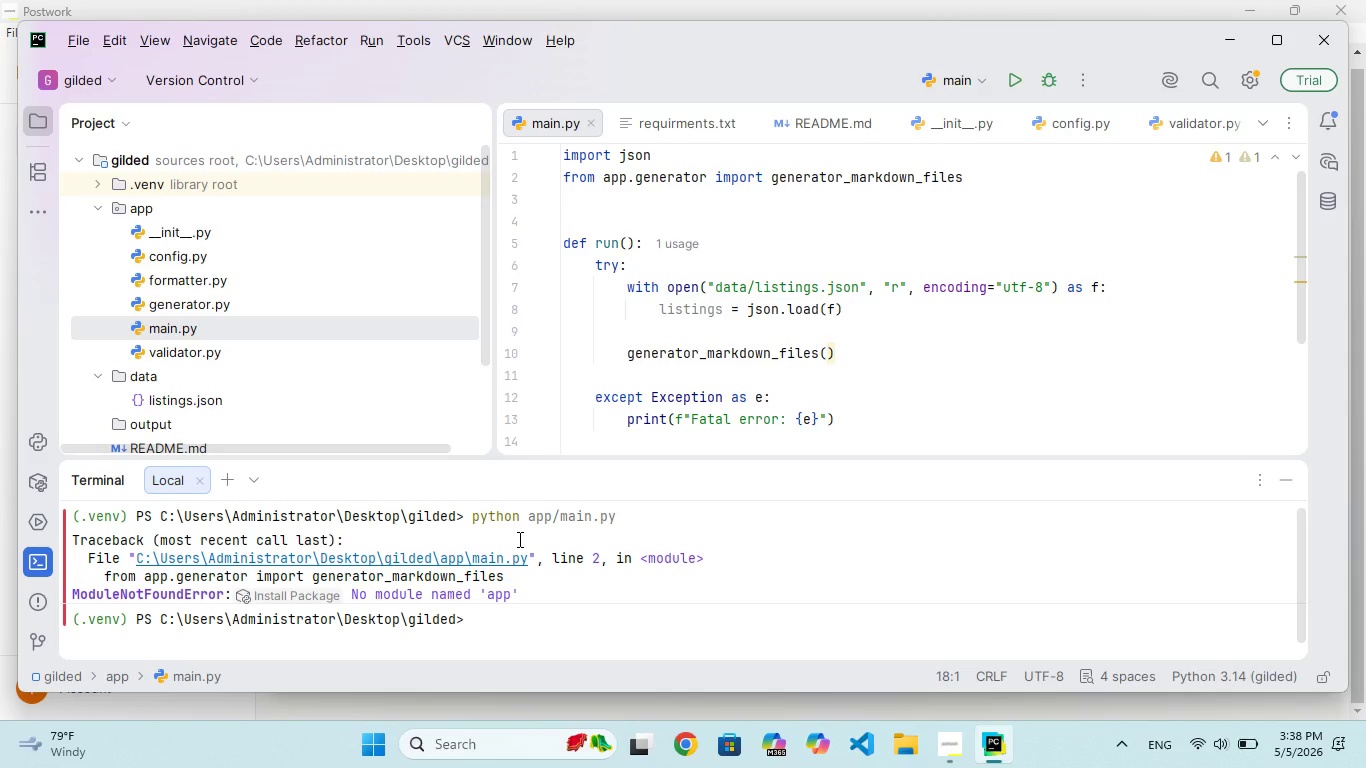 
left_click([472, 559])
 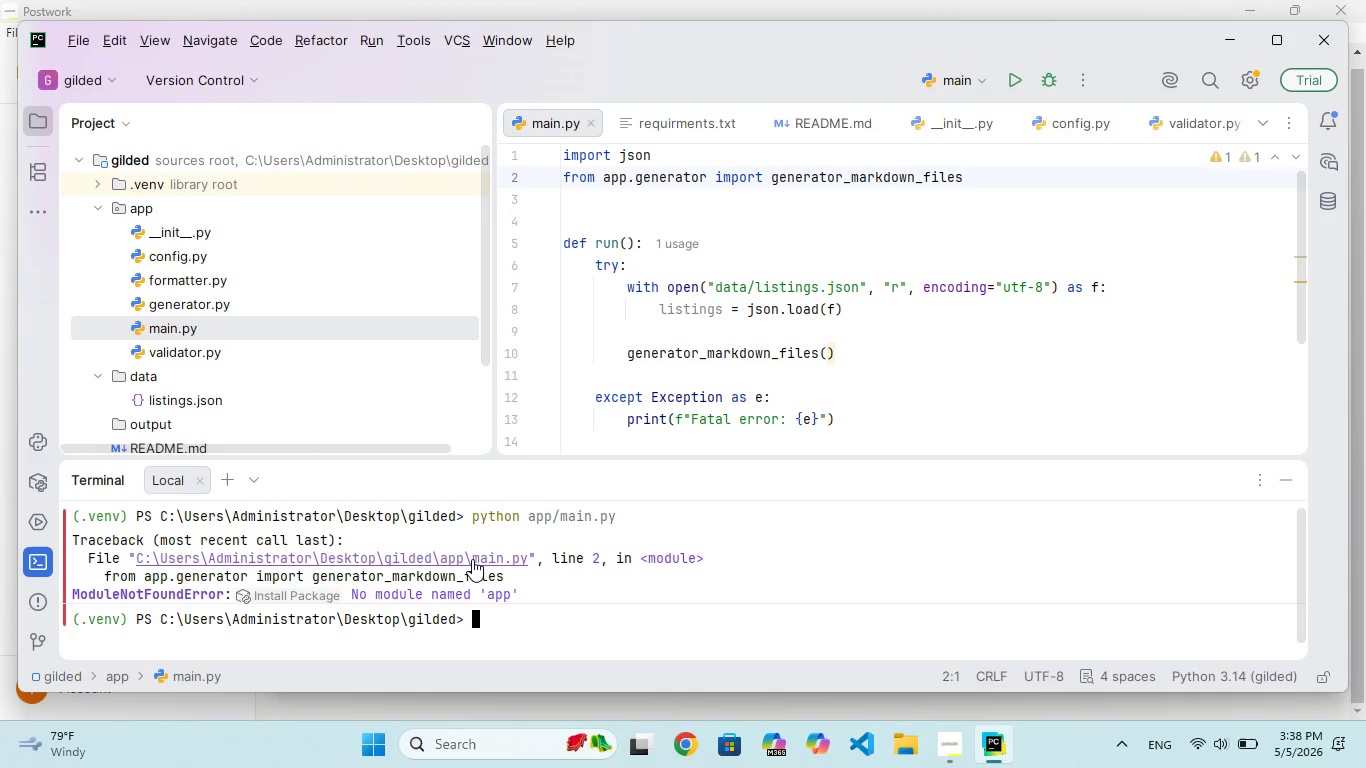 
double_click([472, 559])
 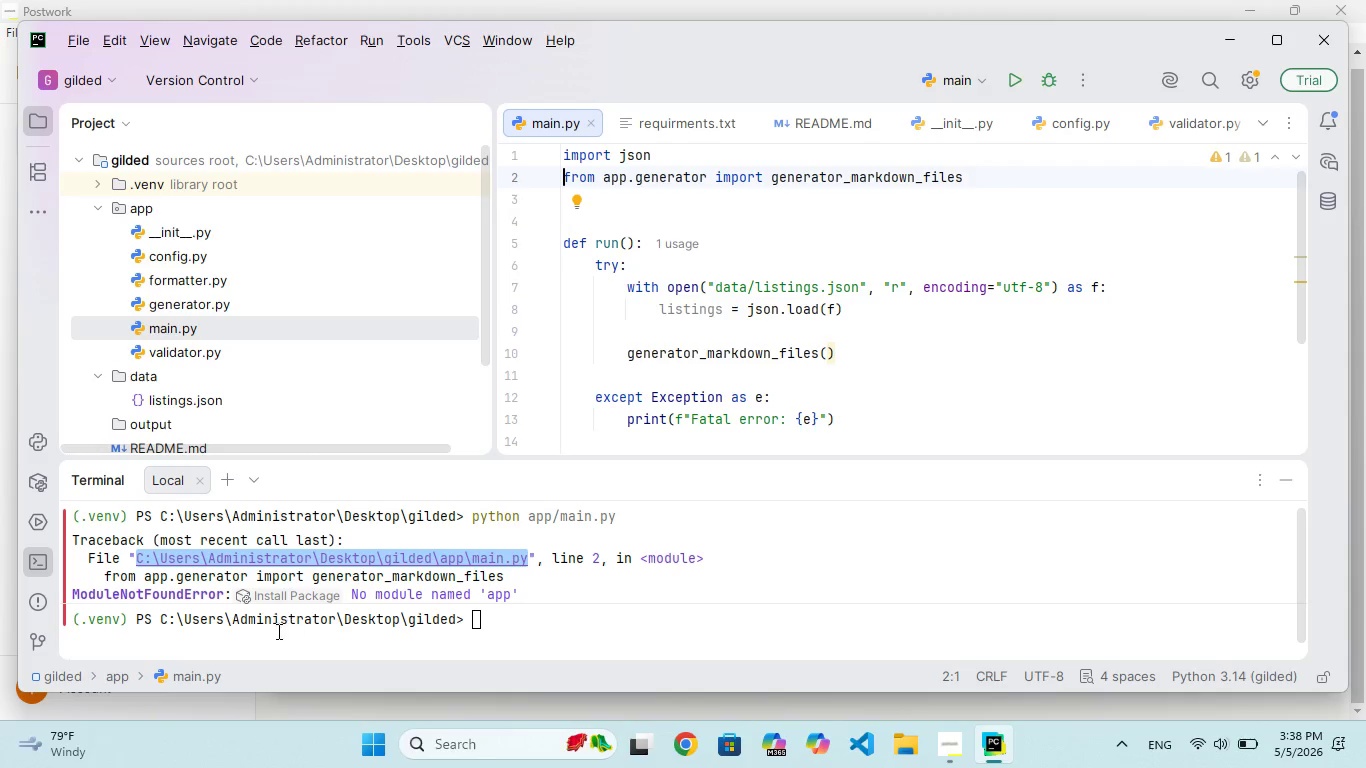 
left_click([275, 594])
 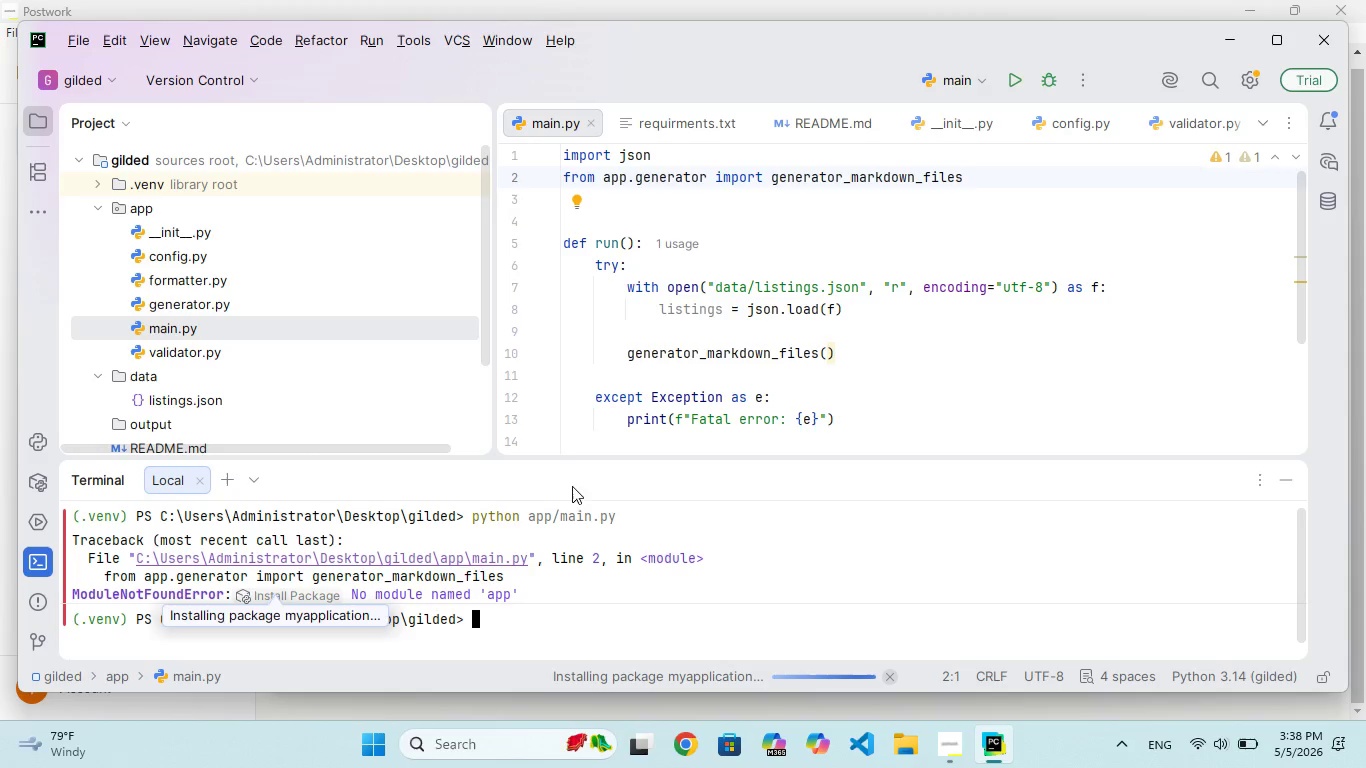 
scroll: coordinate [680, 352], scroll_direction: up, amount: 358.0
 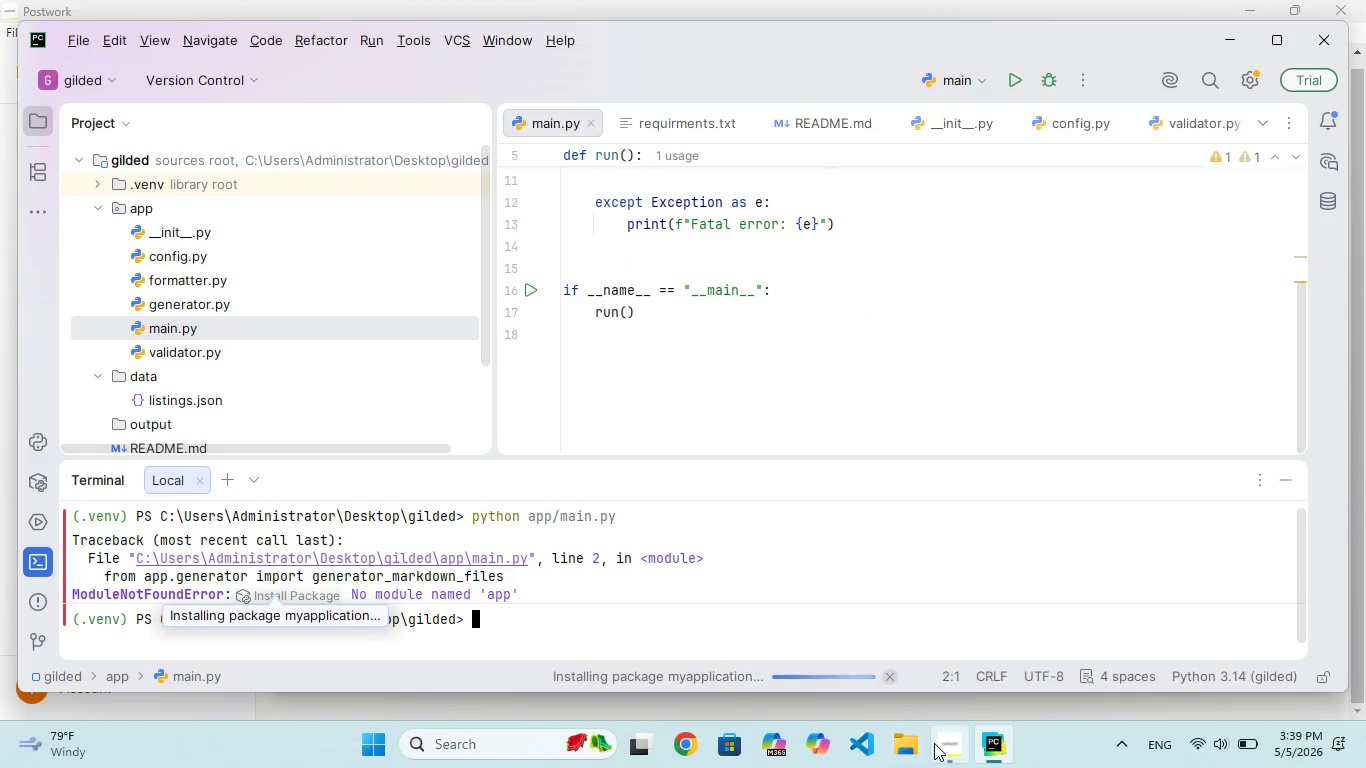 
left_click([937, 743])